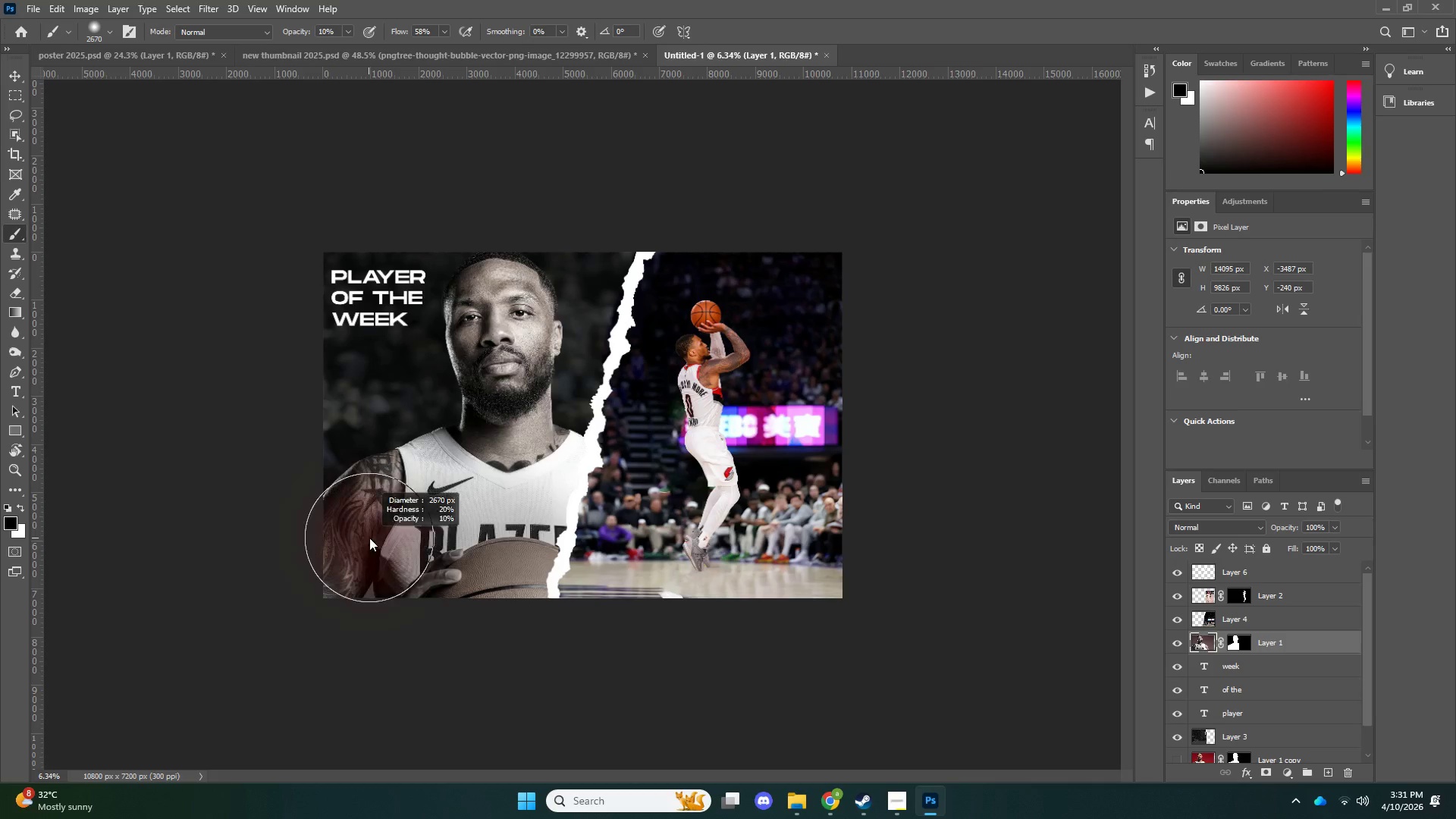 
right_click([369, 538])
 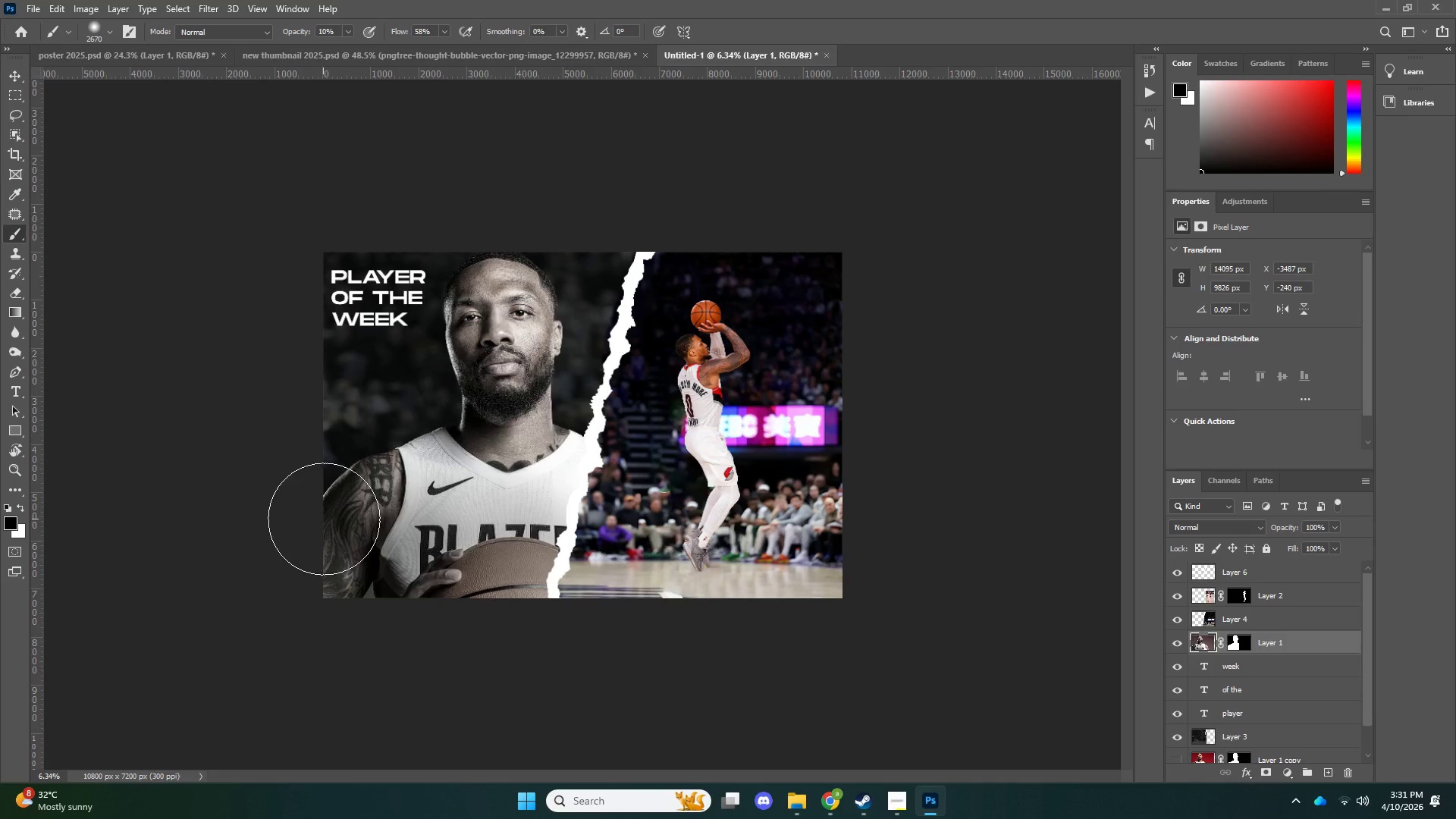 
left_click_drag(start_coordinate=[332, 543], to_coordinate=[366, 598])
 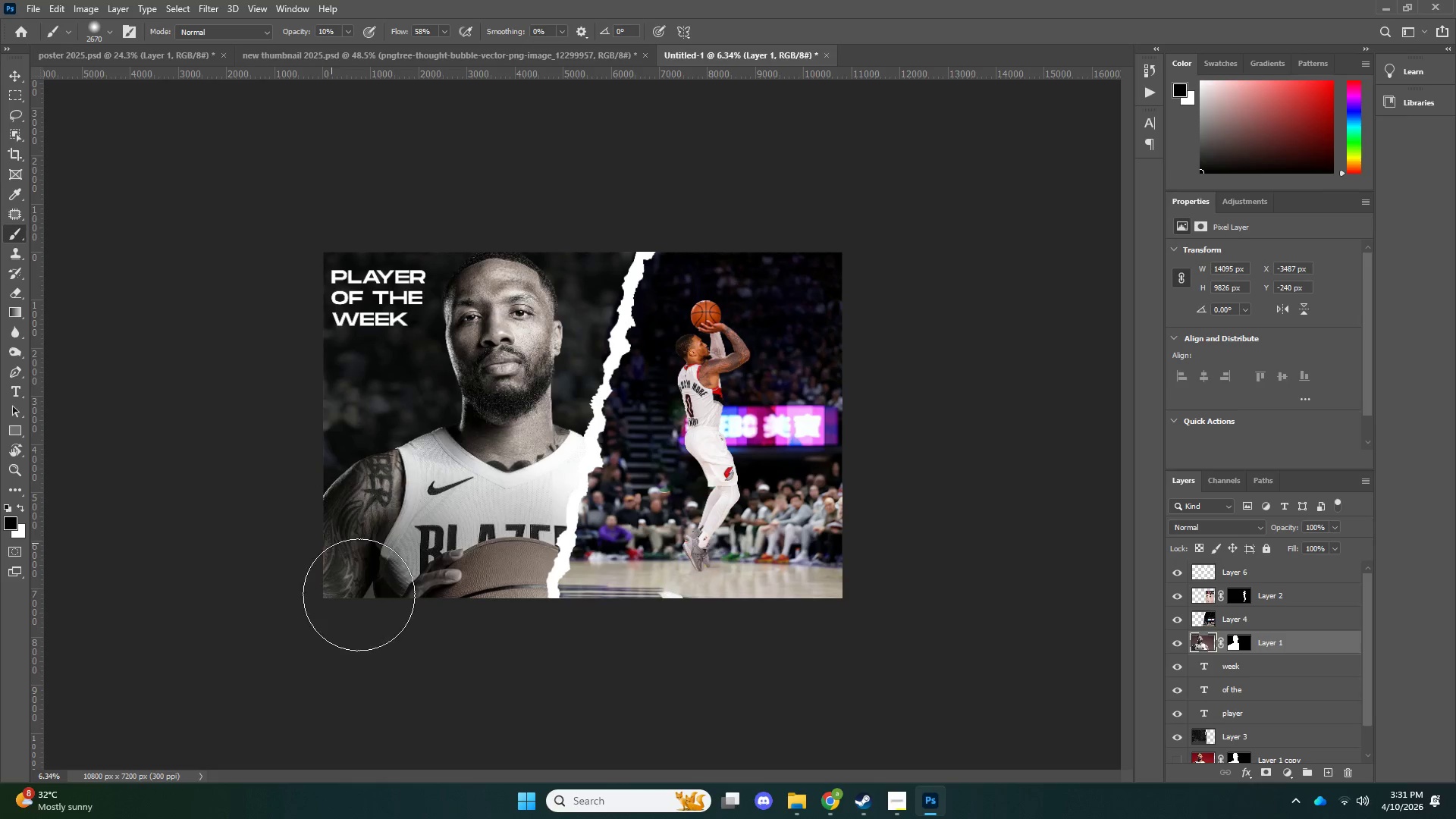 
left_click_drag(start_coordinate=[359, 595], to_coordinate=[382, 623])
 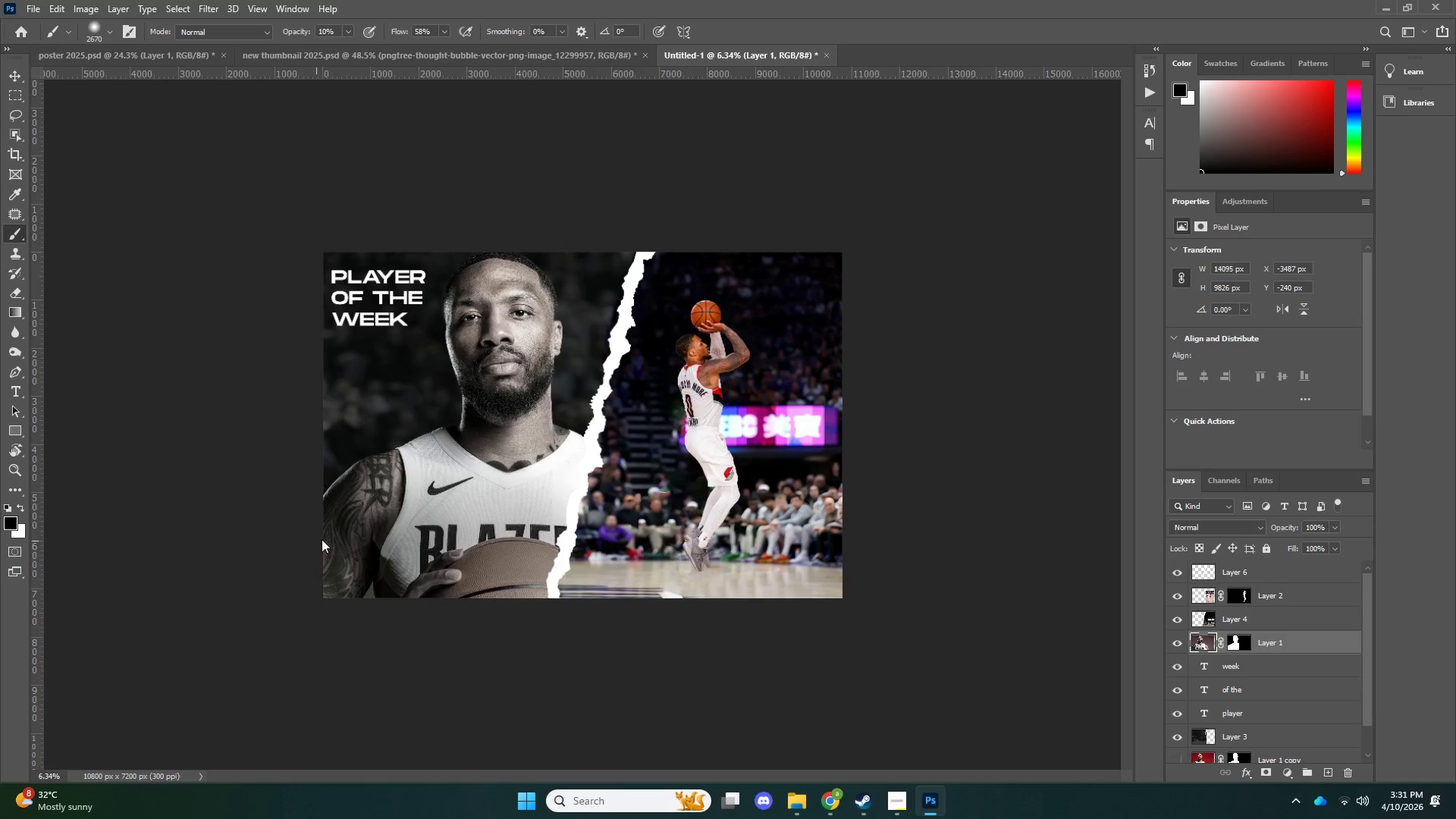 
left_click_drag(start_coordinate=[344, 570], to_coordinate=[408, 597])
 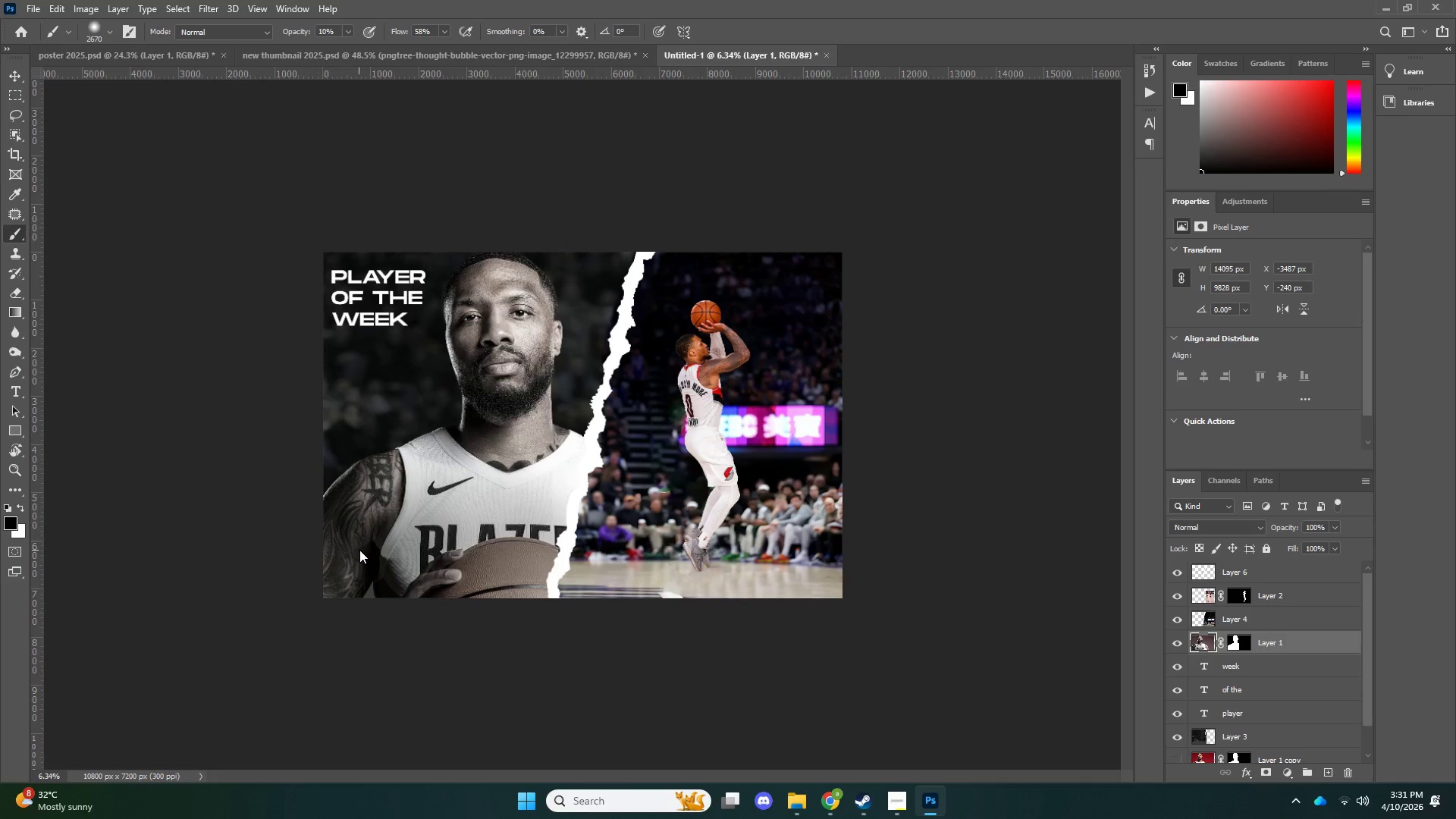 
left_click_drag(start_coordinate=[407, 576], to_coordinate=[459, 592])
 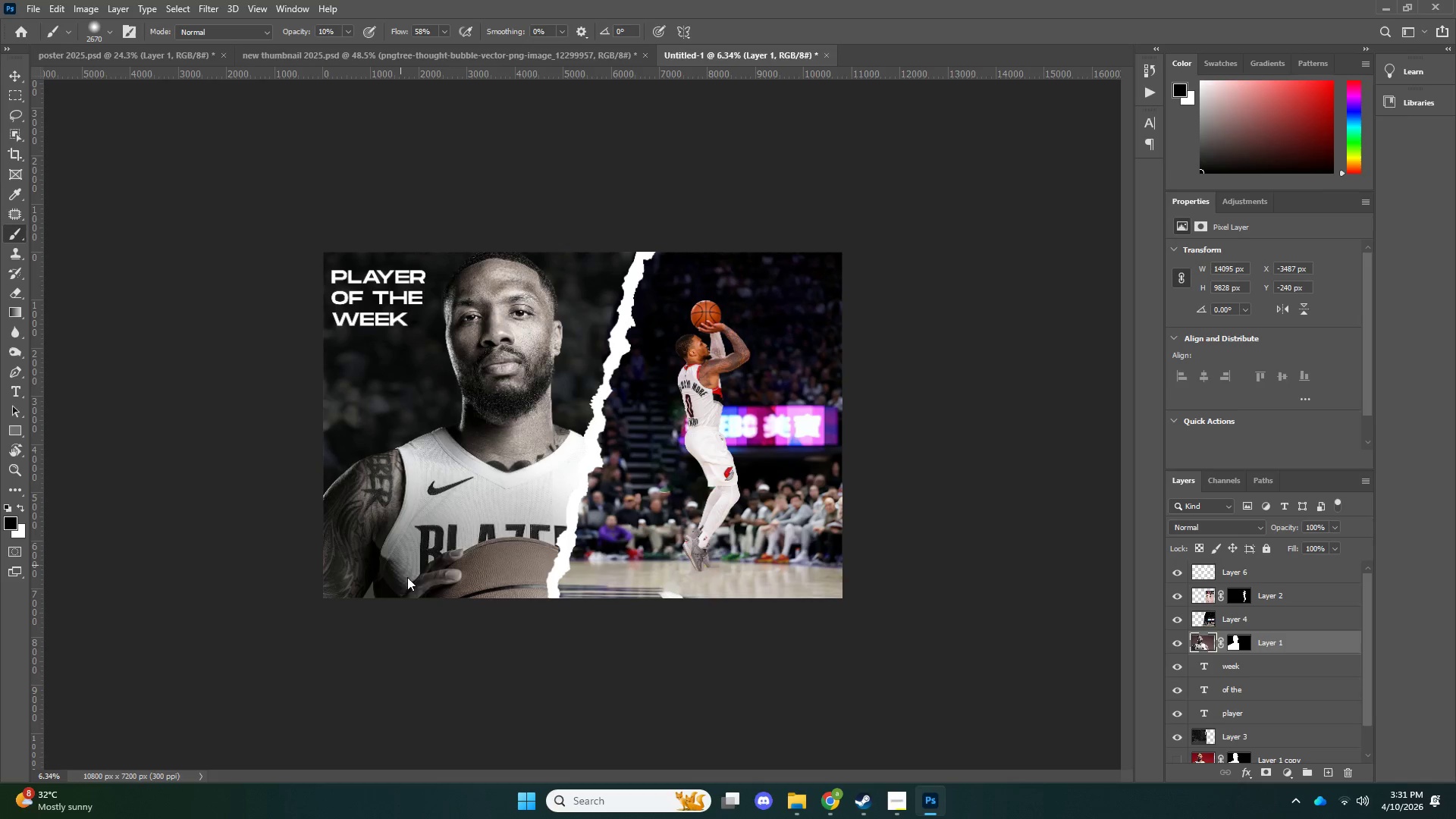 
left_click_drag(start_coordinate=[412, 580], to_coordinate=[539, 596])
 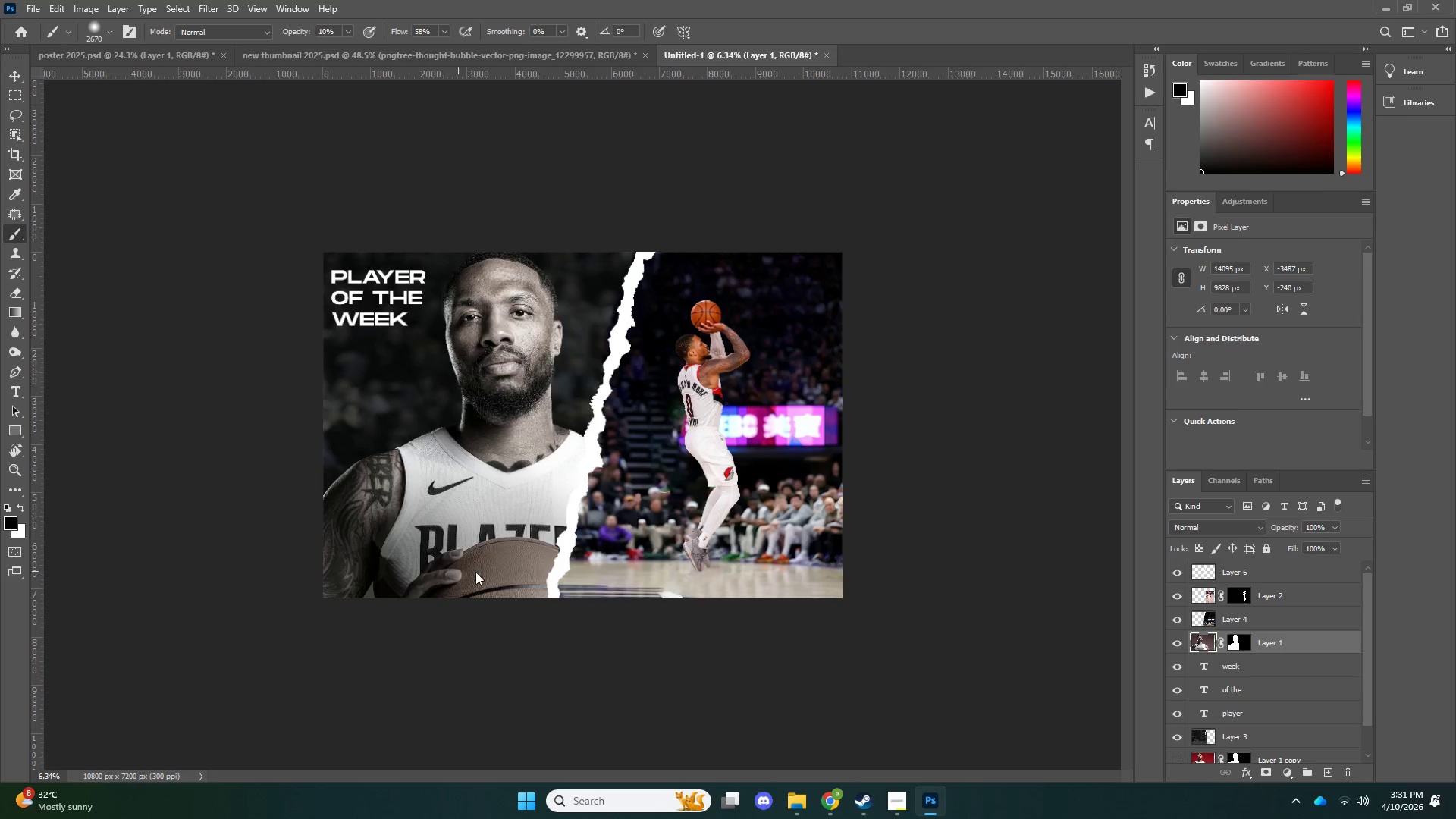 
key(Alt+AltLeft)
 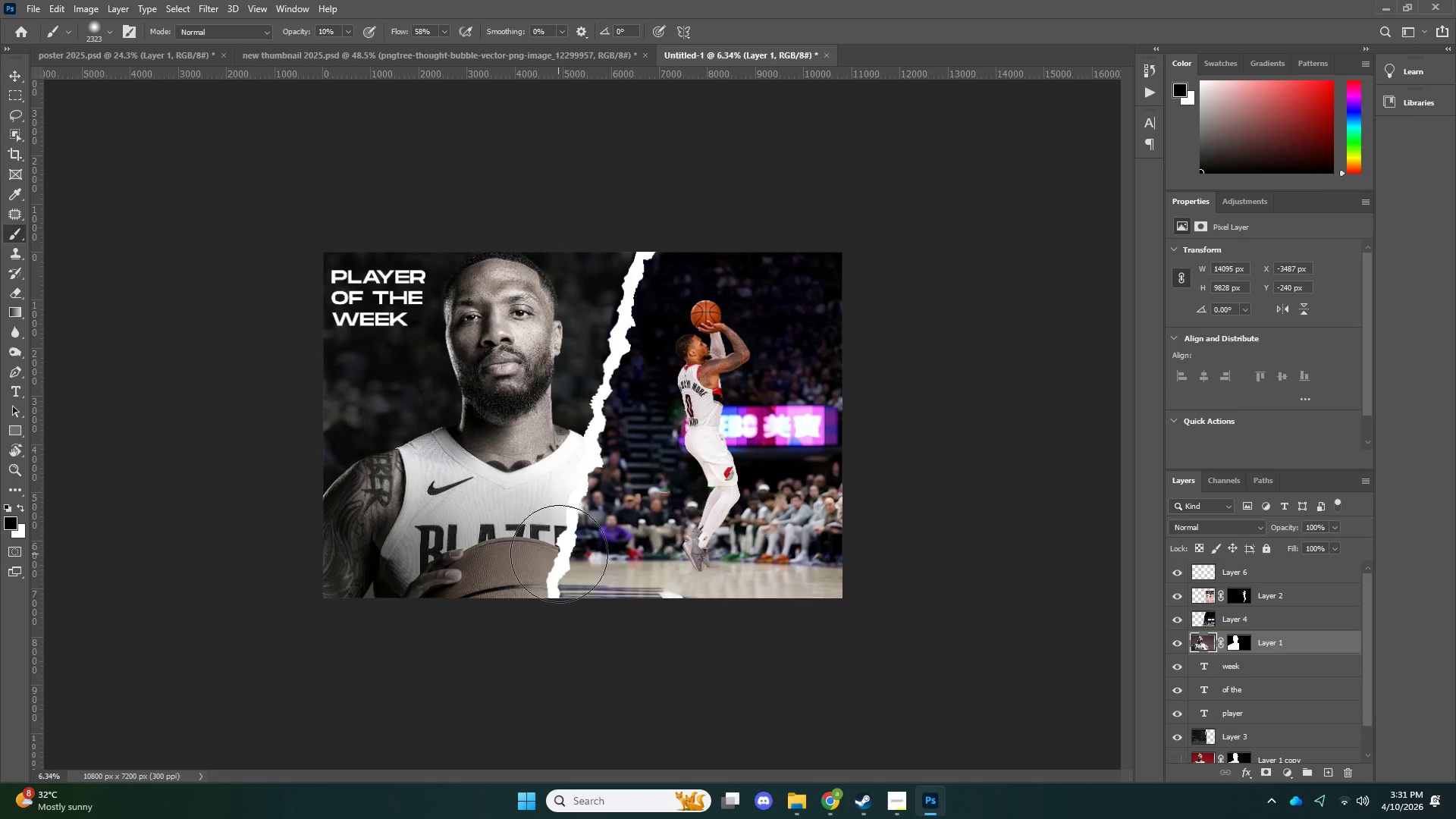 
left_click_drag(start_coordinate=[544, 563], to_coordinate=[522, 577])
 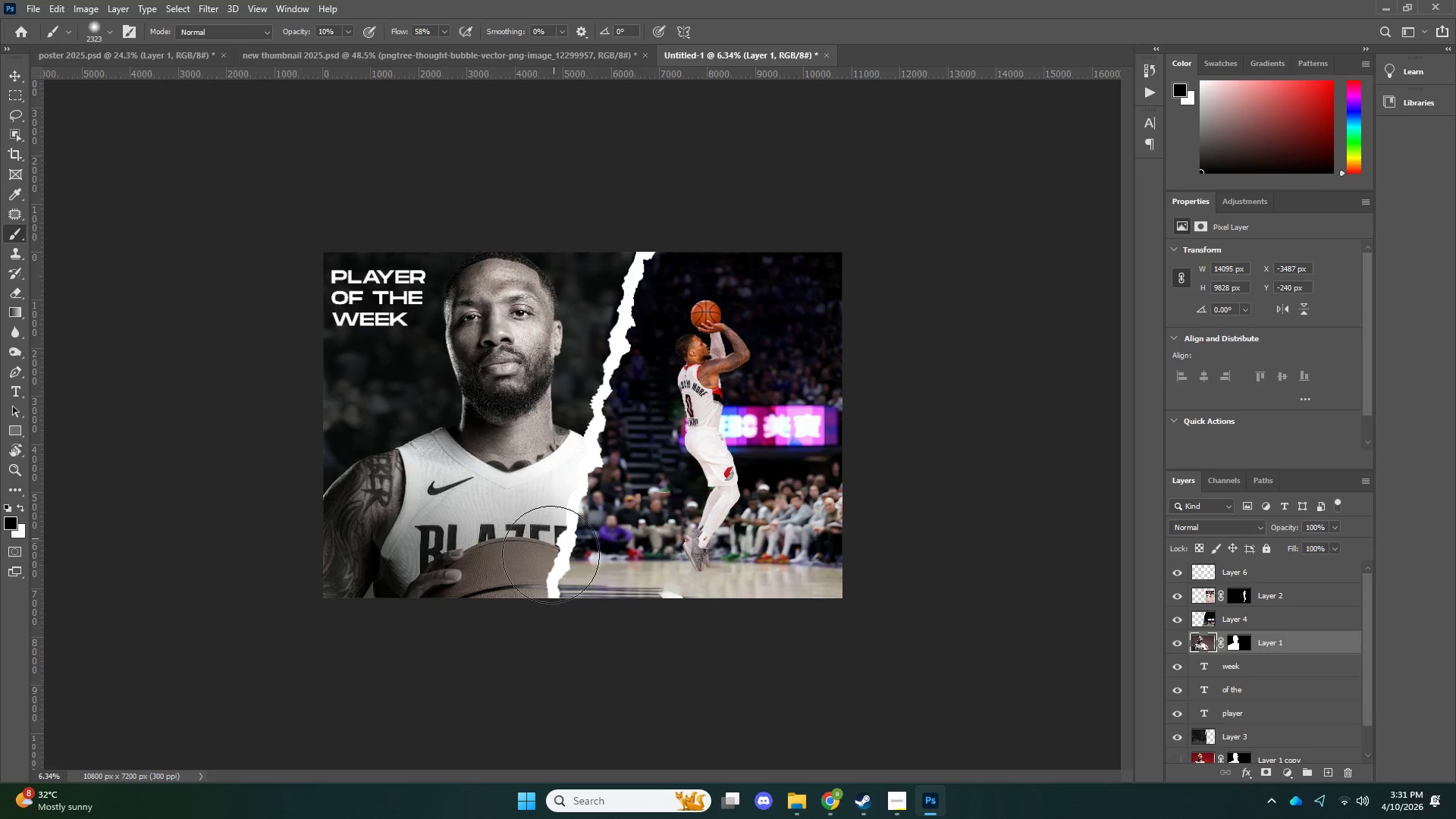 
left_click_drag(start_coordinate=[541, 575], to_coordinate=[551, 566])
 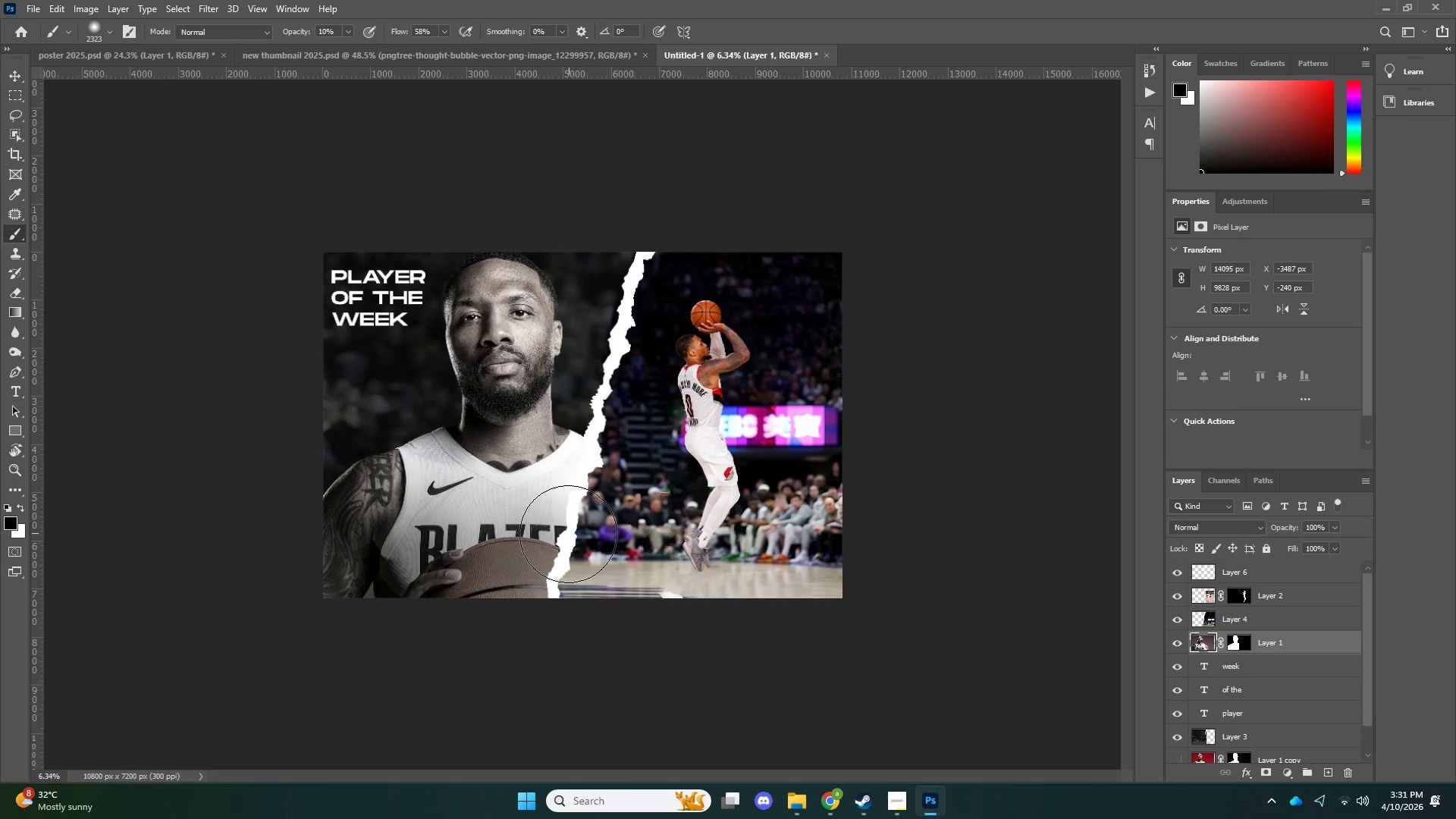 
left_click_drag(start_coordinate=[538, 557], to_coordinate=[424, 586])
 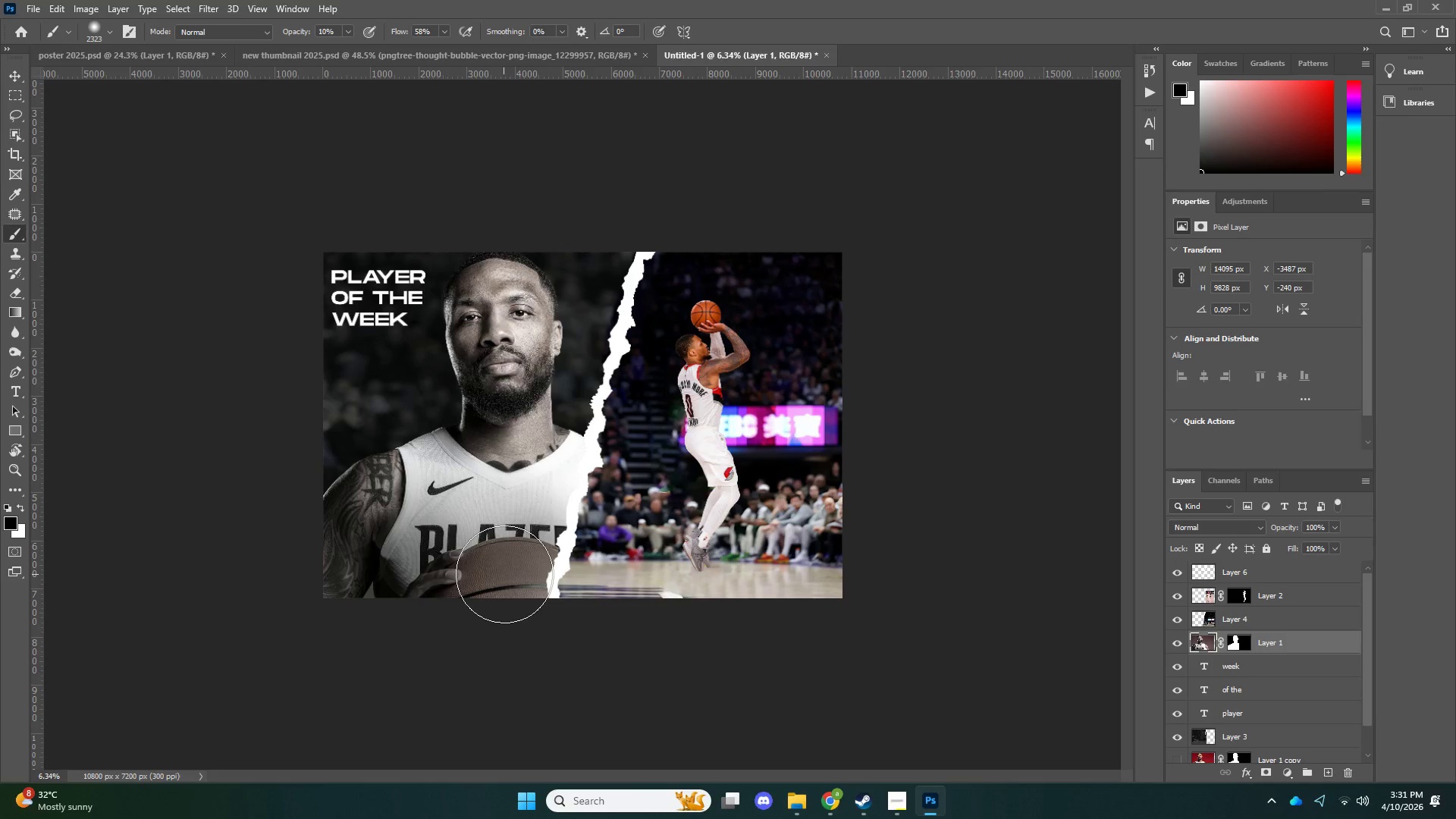 
left_click_drag(start_coordinate=[491, 578], to_coordinate=[398, 540])
 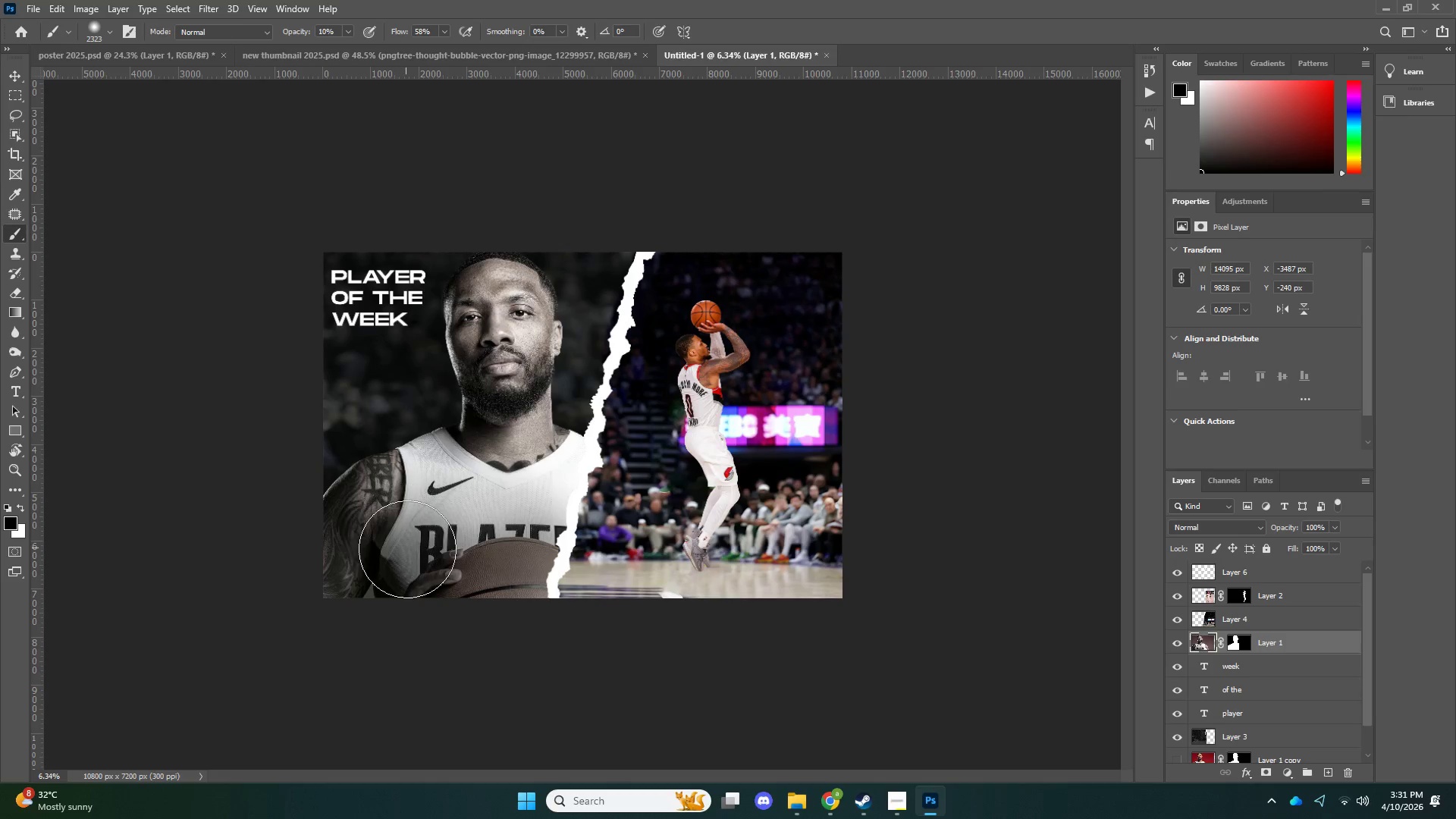 
left_click_drag(start_coordinate=[407, 548], to_coordinate=[381, 471])
 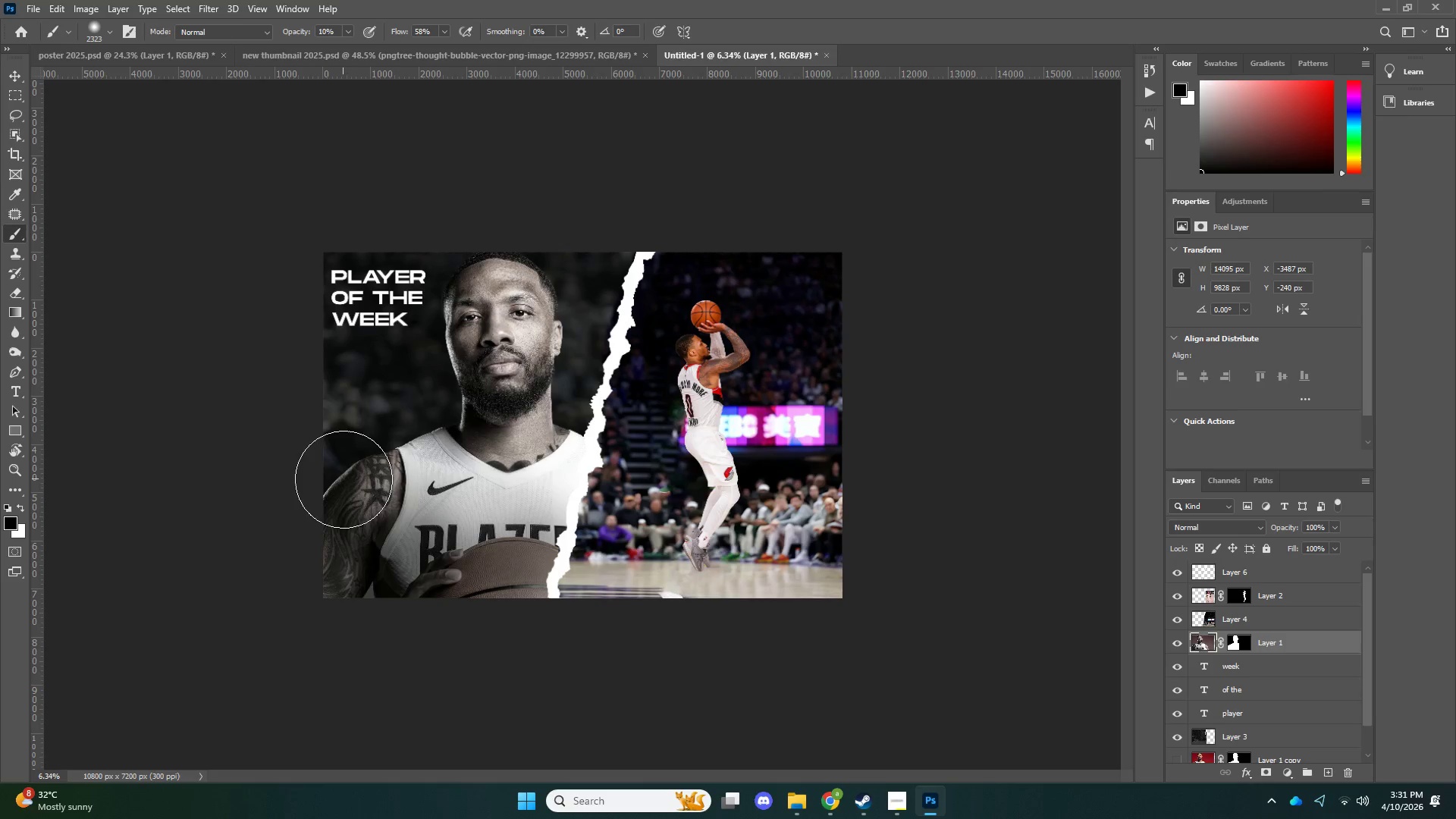 
left_click_drag(start_coordinate=[369, 537], to_coordinate=[400, 557])
 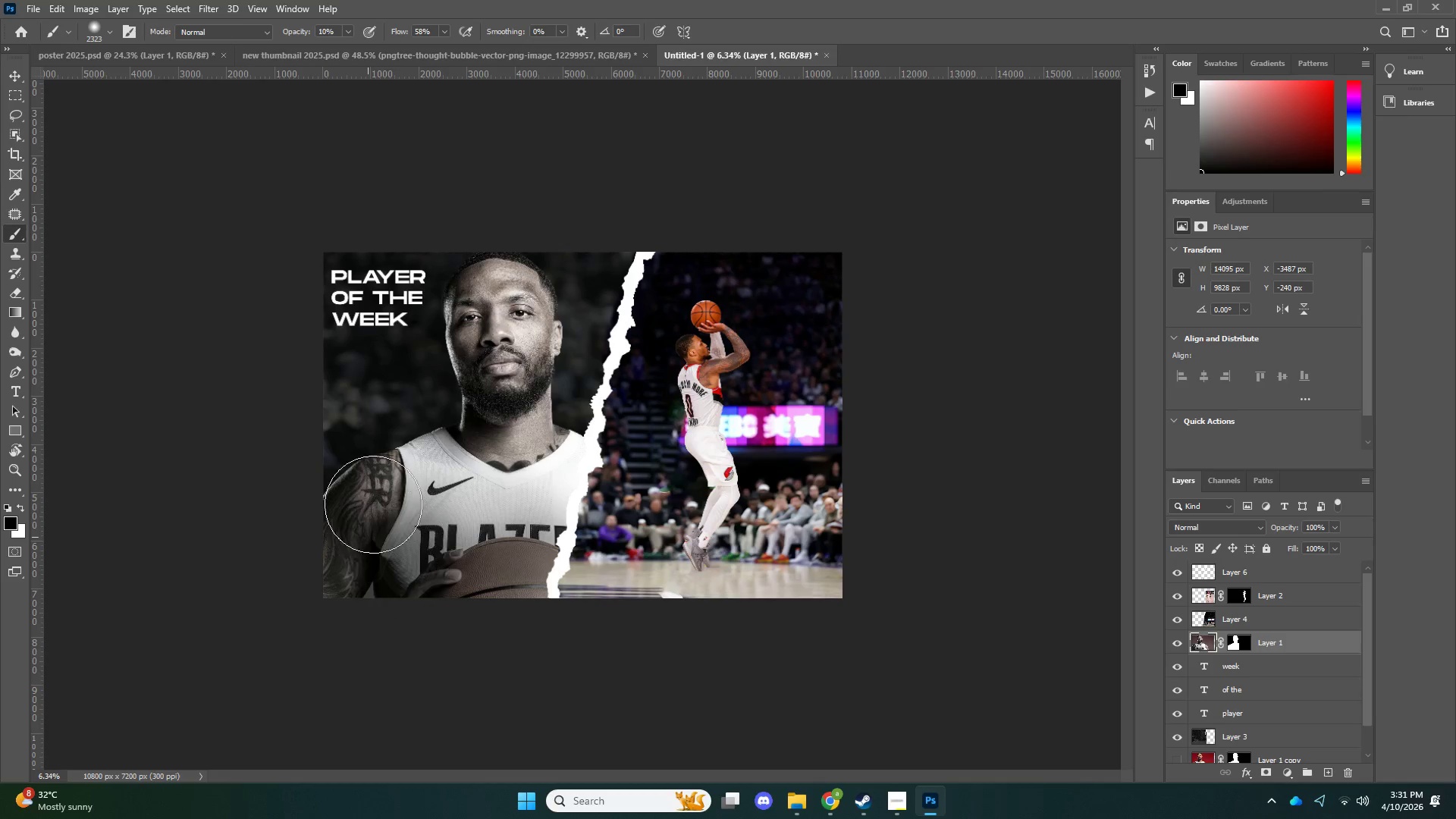 
left_click_drag(start_coordinate=[383, 549], to_coordinate=[520, 613])
 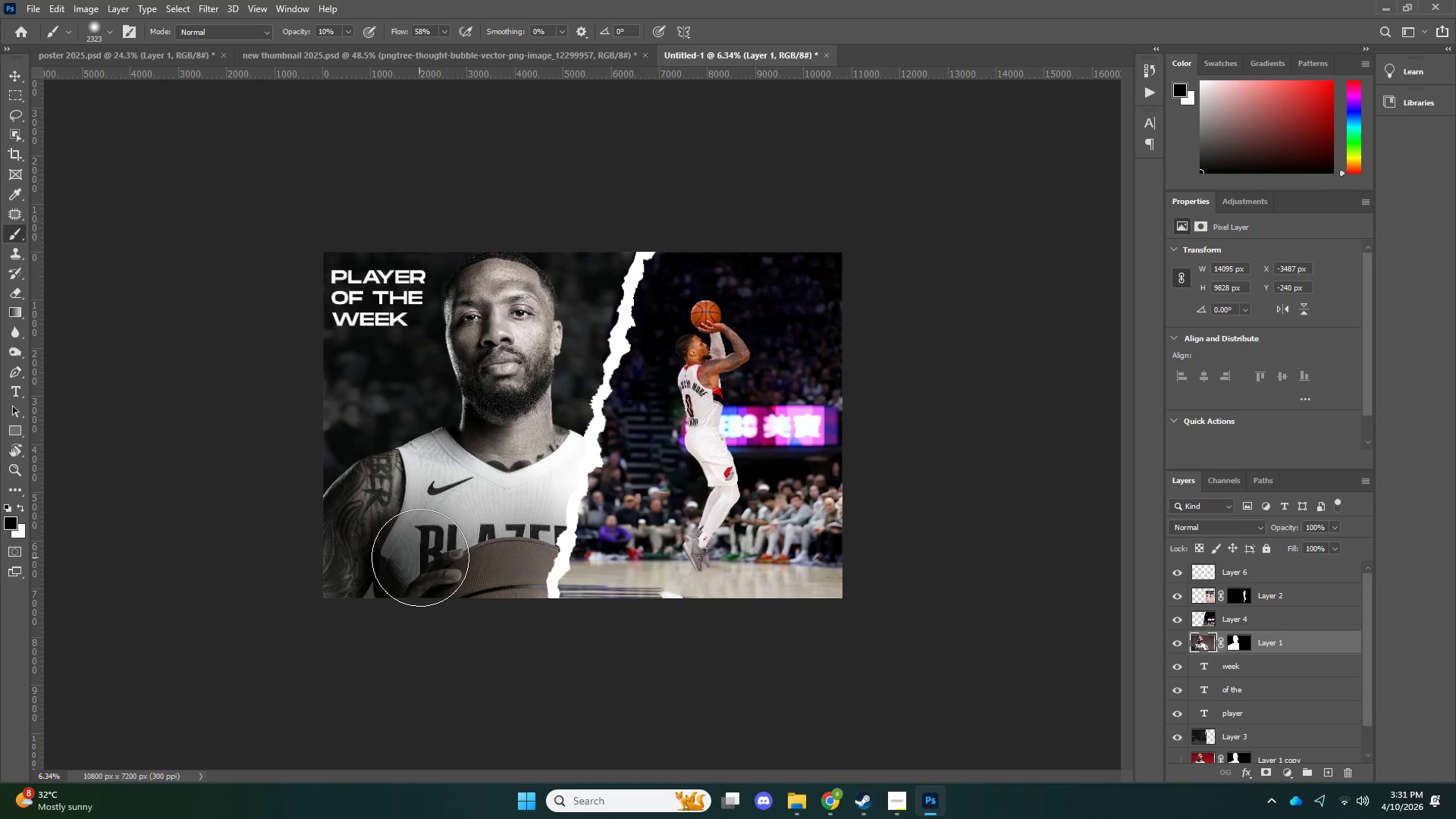 
left_click_drag(start_coordinate=[428, 563], to_coordinate=[539, 590])
 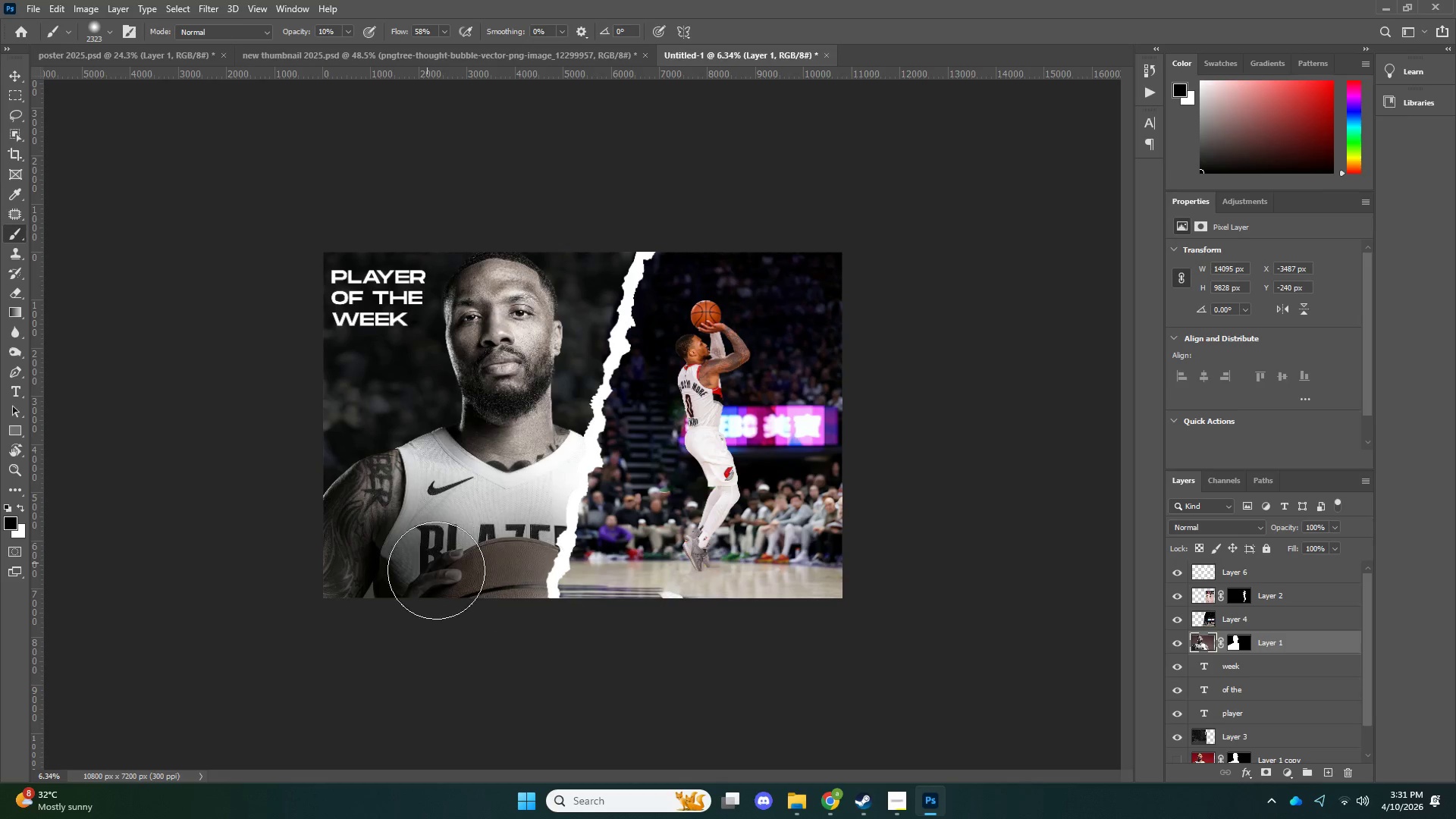 
left_click_drag(start_coordinate=[453, 579], to_coordinate=[581, 552])
 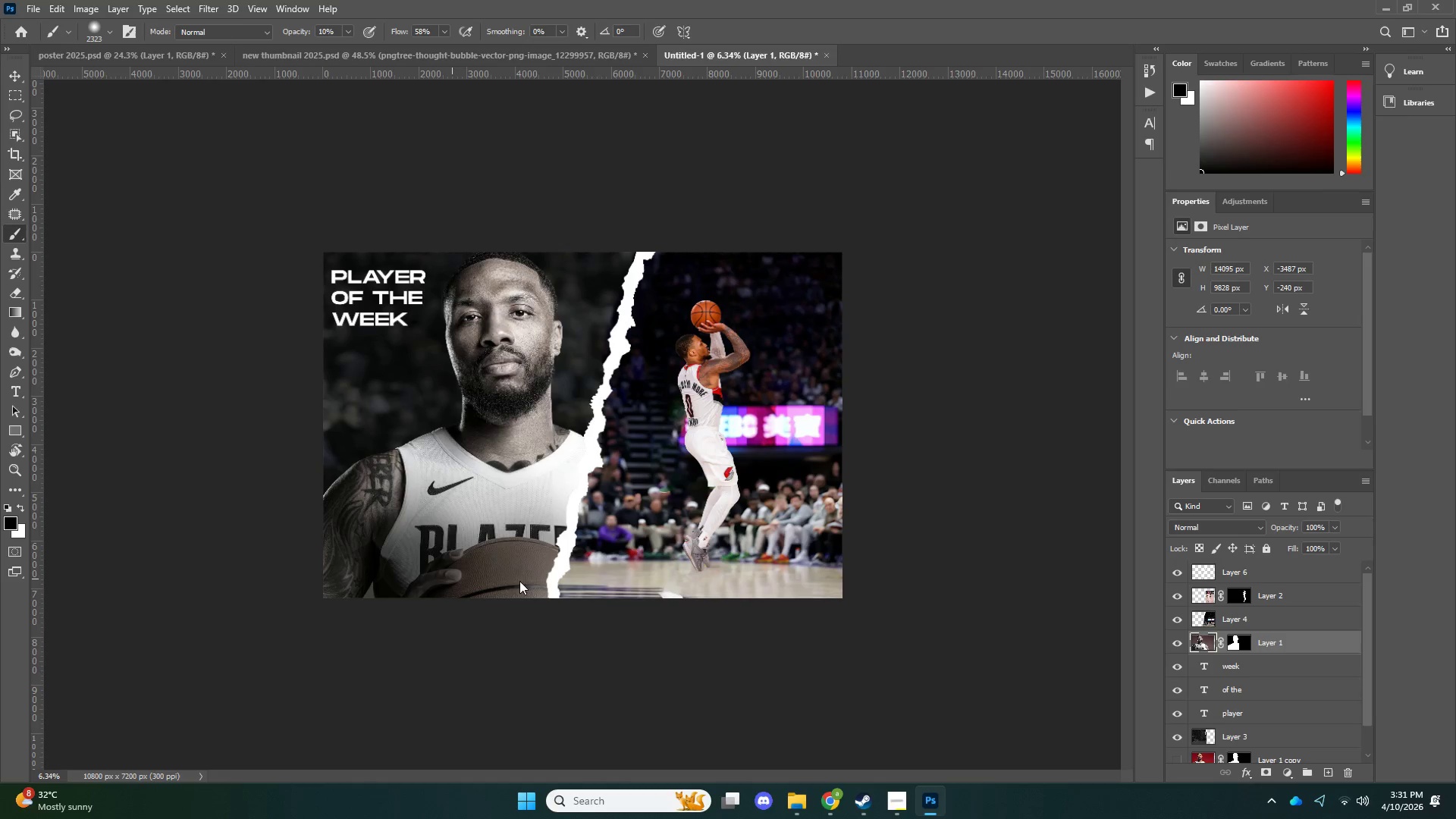 
left_click_drag(start_coordinate=[524, 581], to_coordinate=[599, 515])
 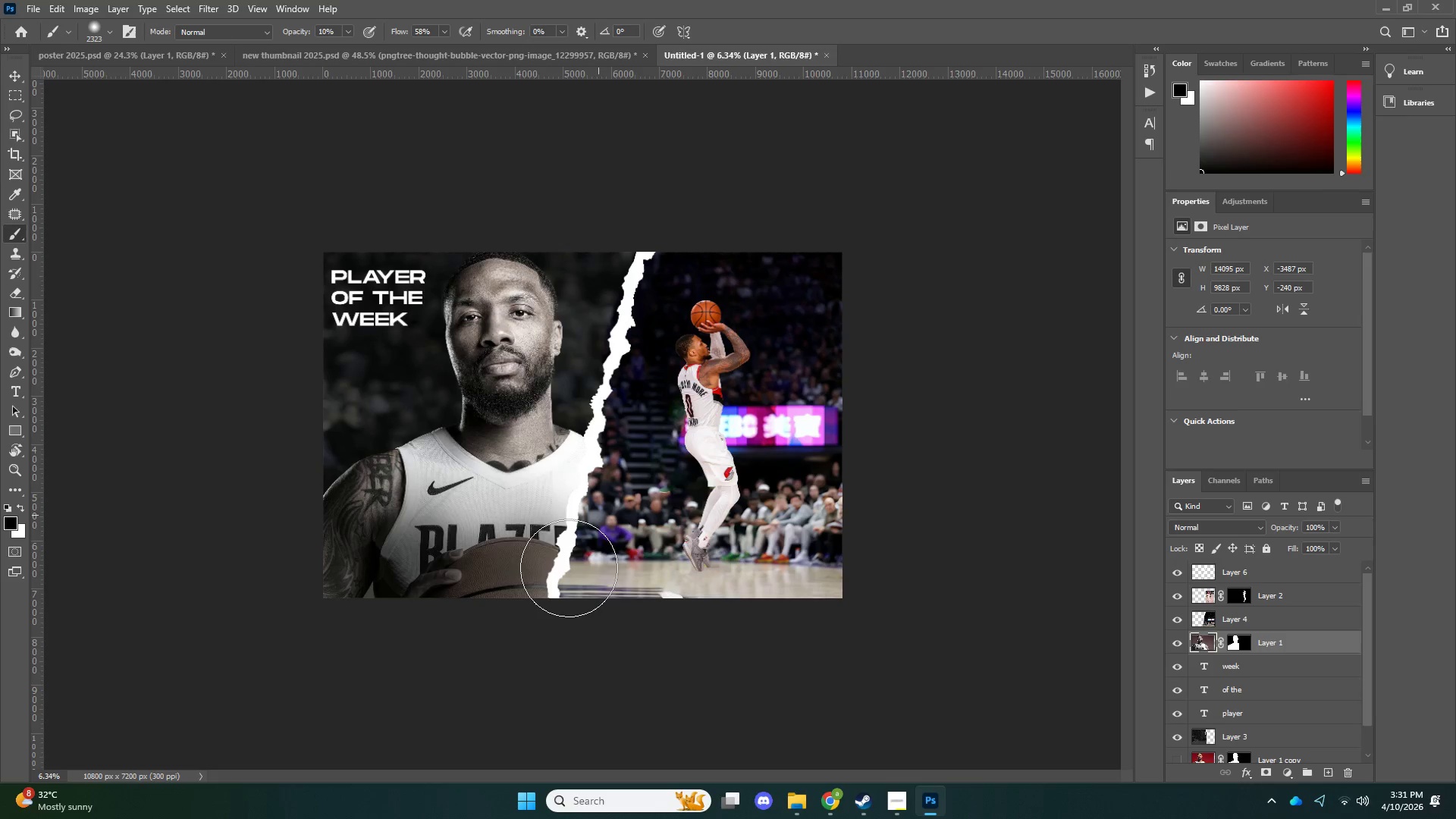 
left_click_drag(start_coordinate=[568, 570], to_coordinate=[595, 502])
 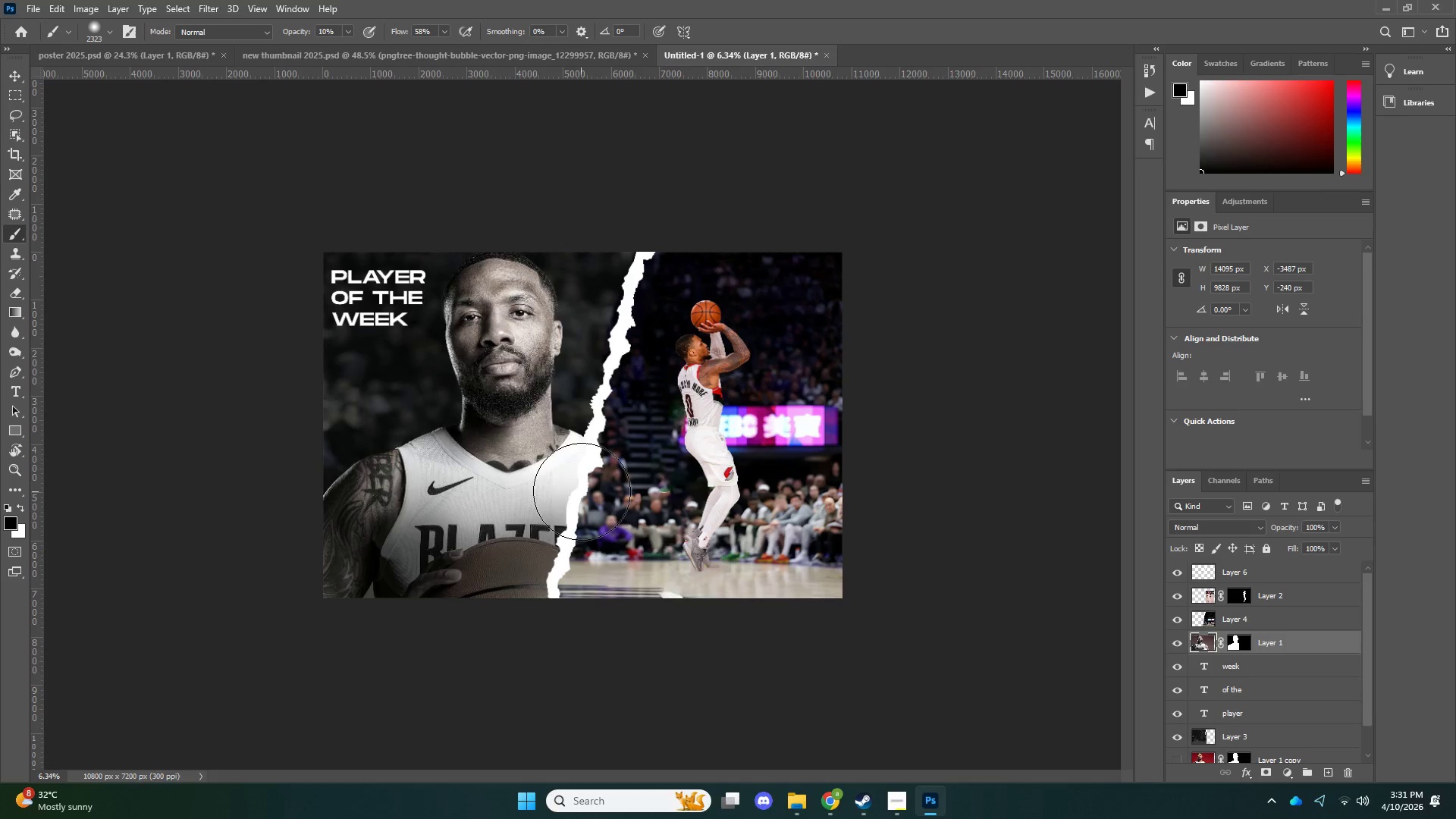 
left_click_drag(start_coordinate=[578, 504], to_coordinate=[563, 531])
 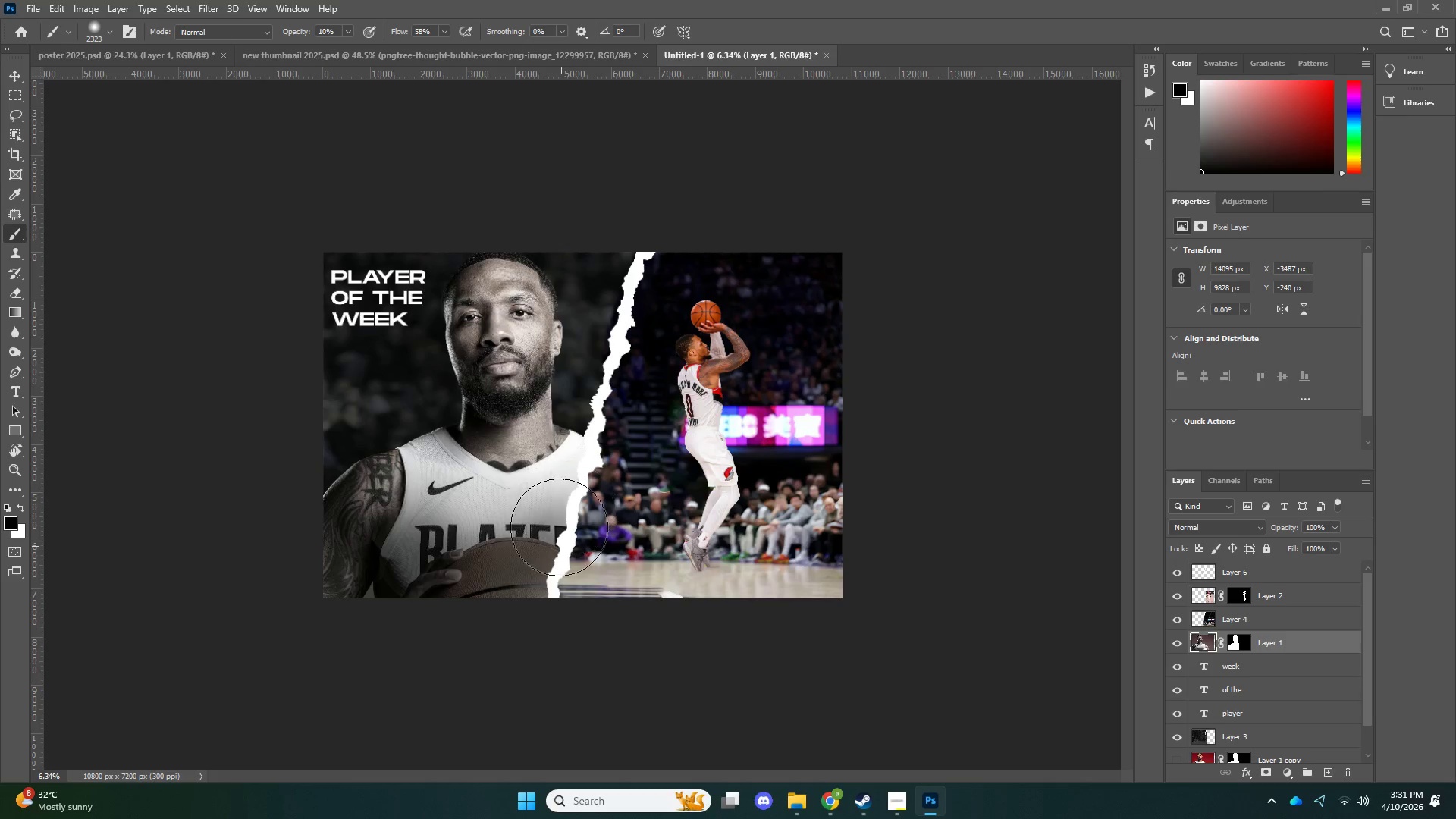 
left_click_drag(start_coordinate=[549, 556], to_coordinate=[497, 598])
 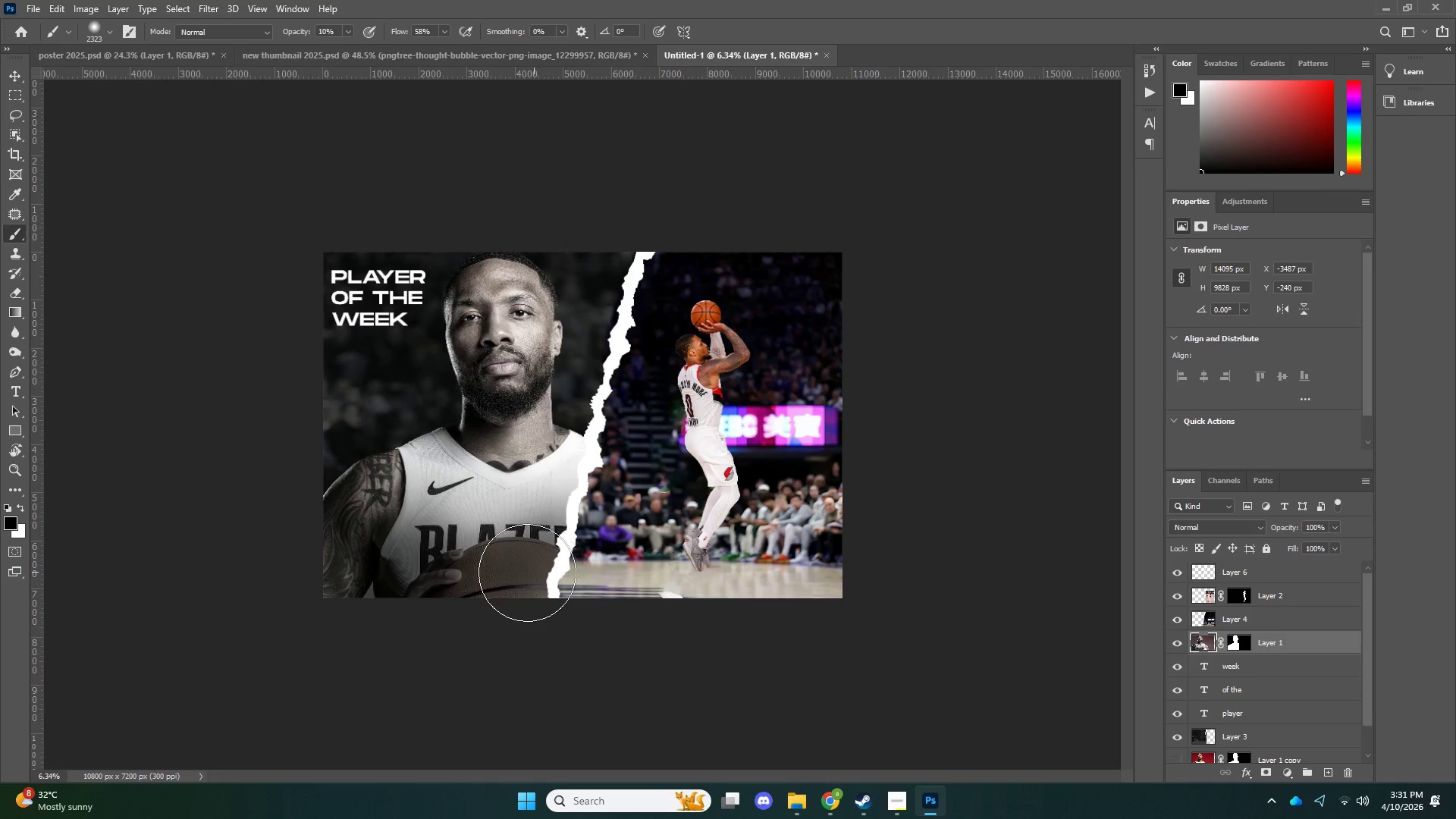 
left_click_drag(start_coordinate=[522, 574], to_coordinate=[467, 587])
 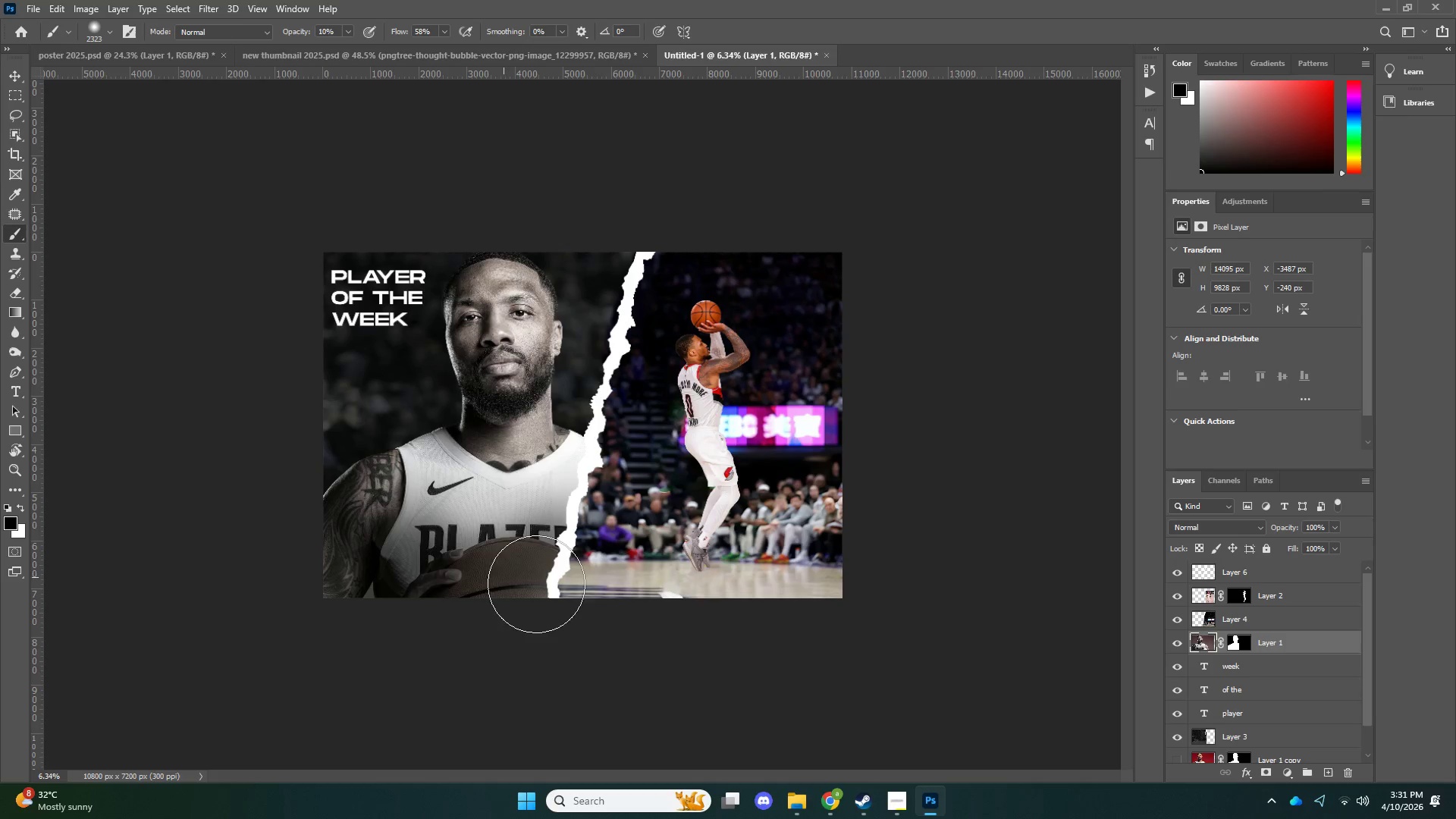 
left_click_drag(start_coordinate=[517, 584], to_coordinate=[325, 558])
 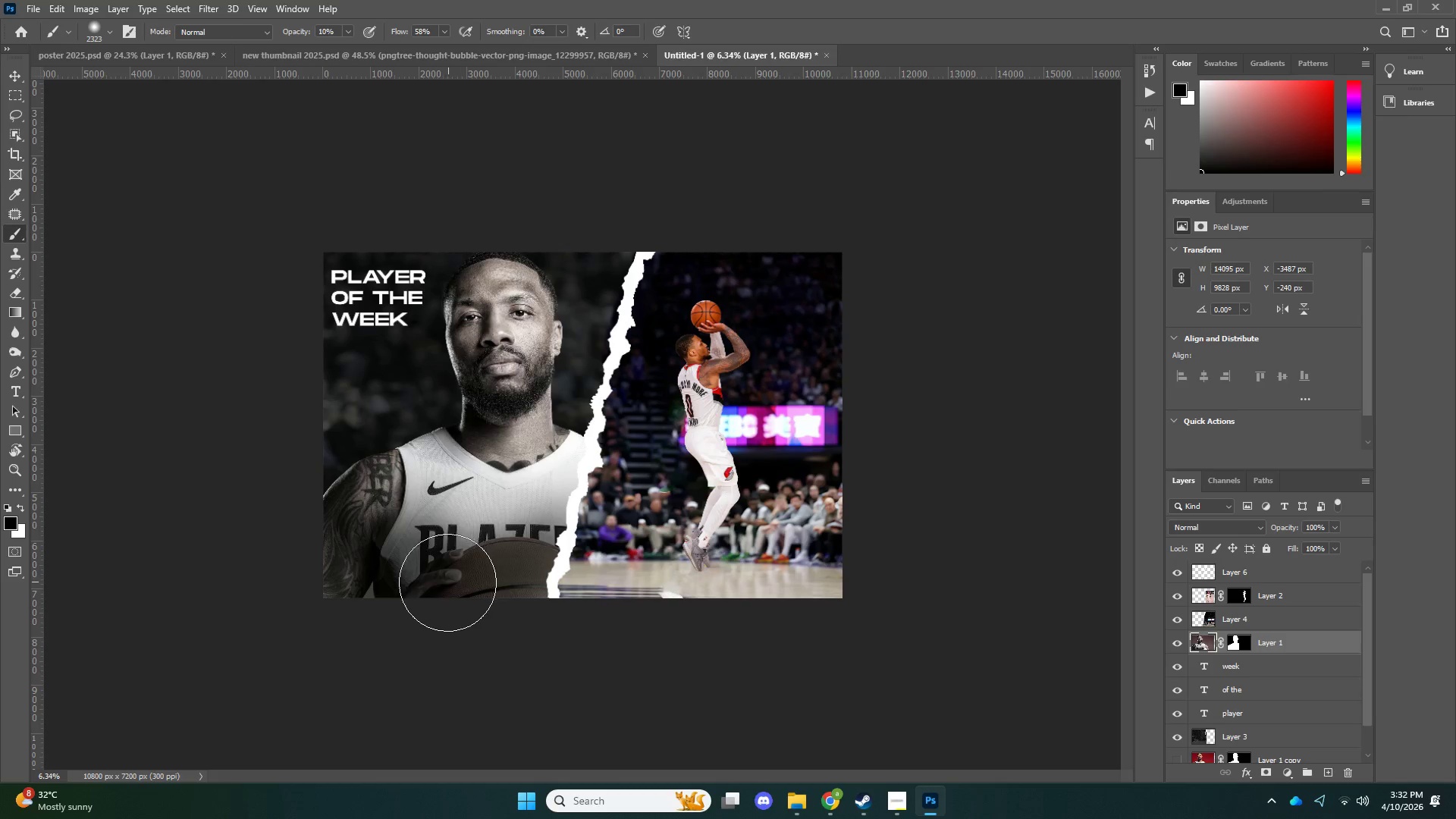 
left_click_drag(start_coordinate=[376, 590], to_coordinate=[293, 579])
 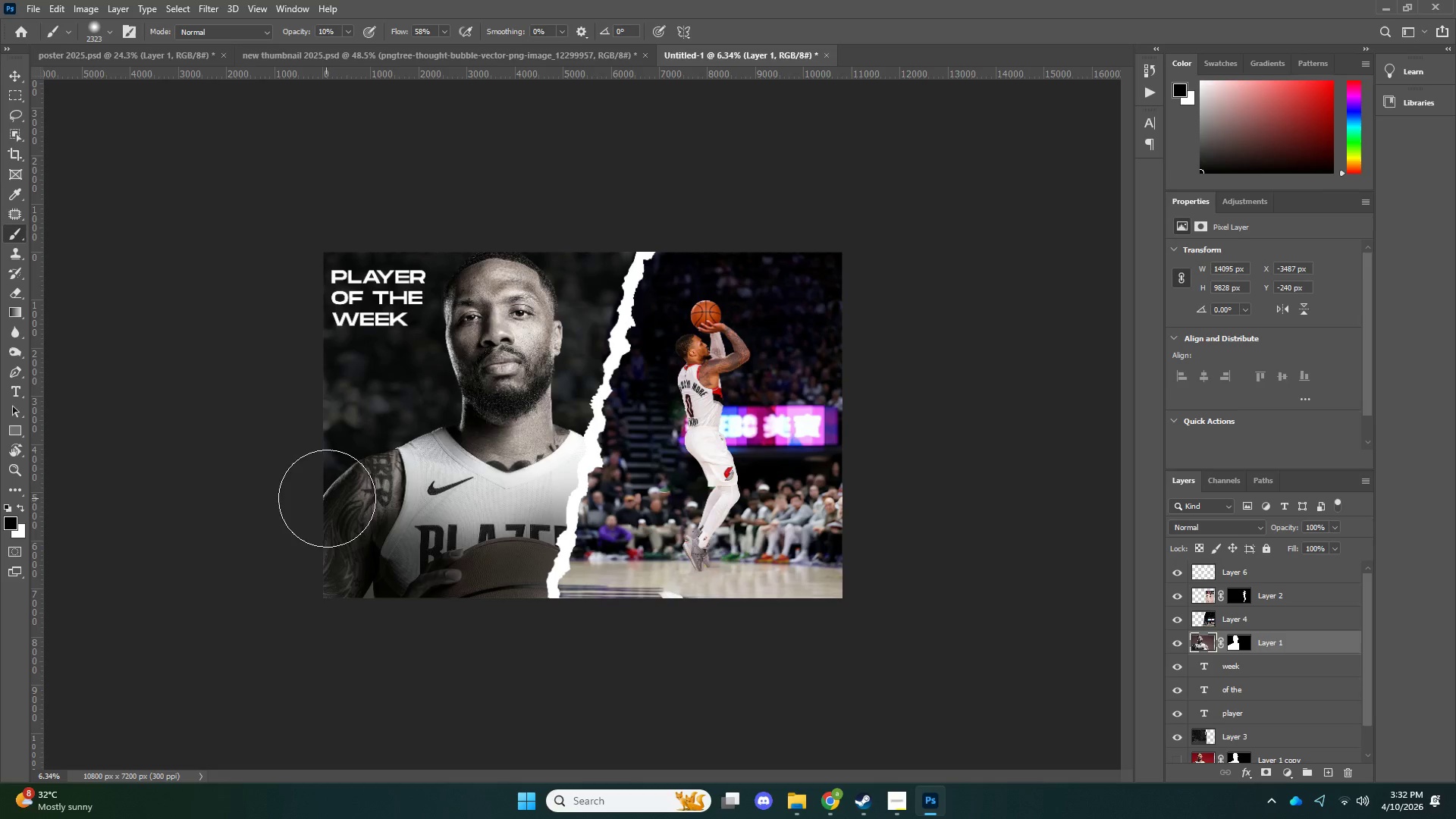 
left_click_drag(start_coordinate=[336, 545], to_coordinate=[437, 653])
 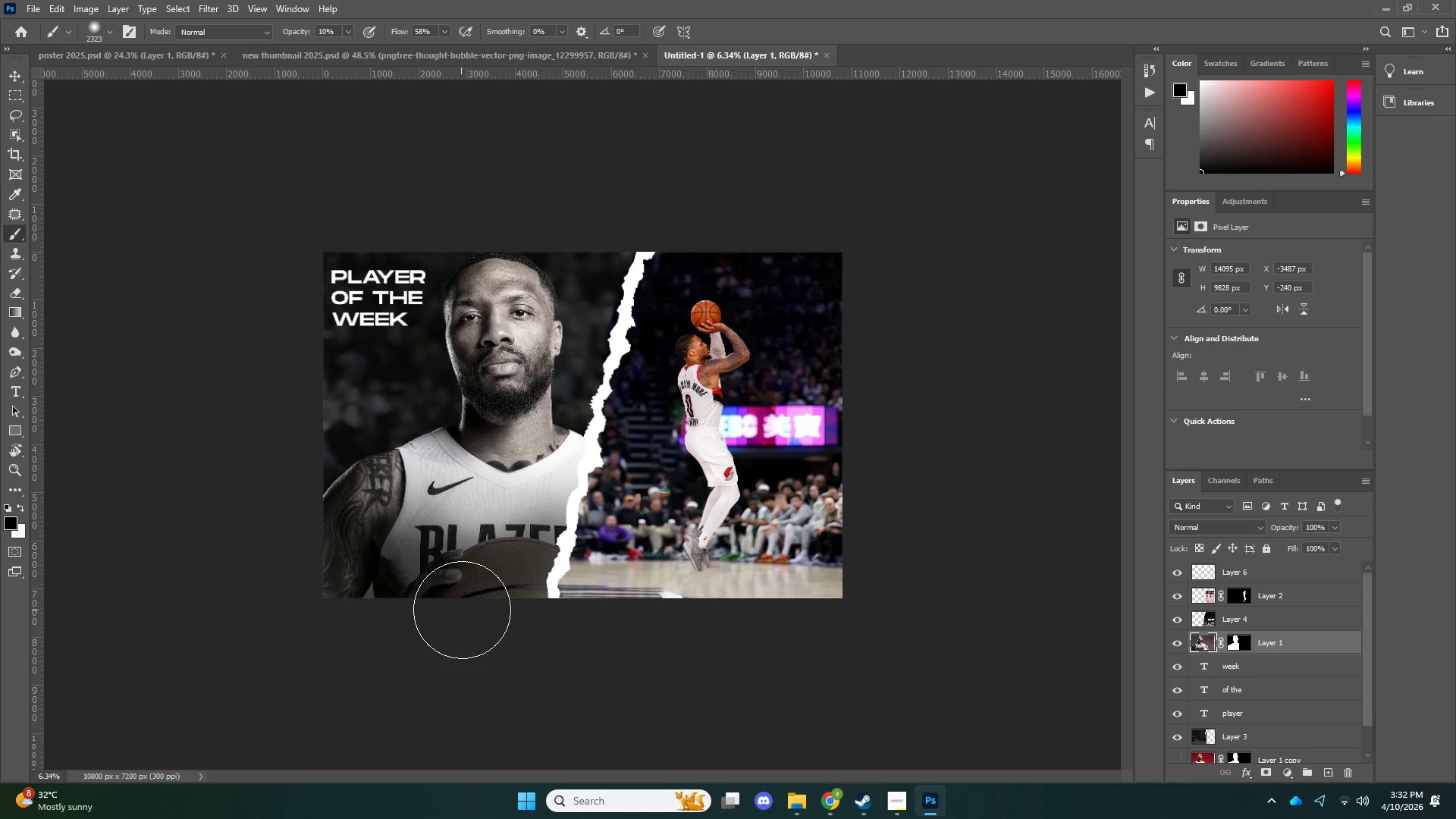 
left_click_drag(start_coordinate=[510, 607], to_coordinate=[583, 568])
 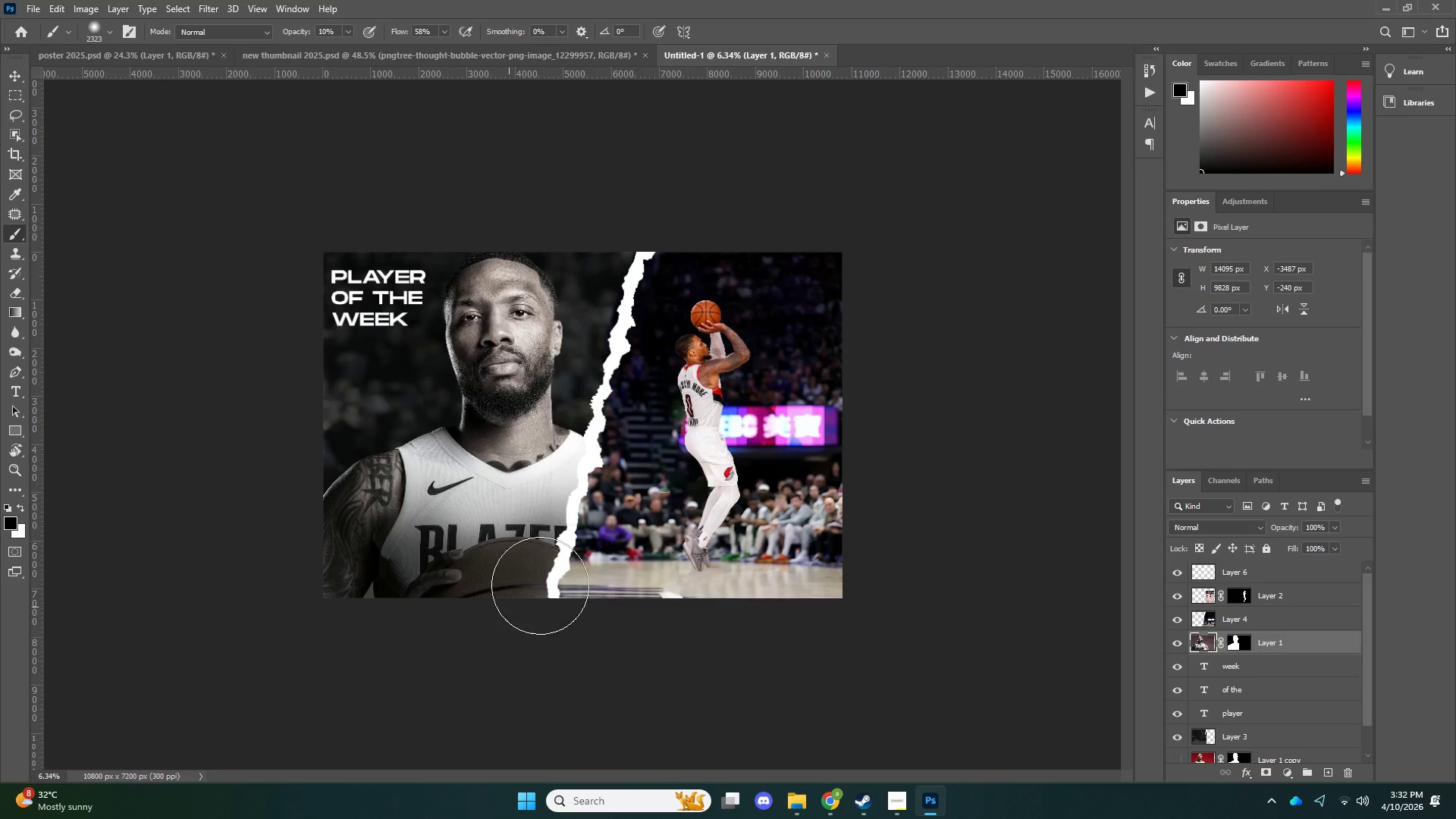 
left_click_drag(start_coordinate=[545, 579], to_coordinate=[594, 514])
 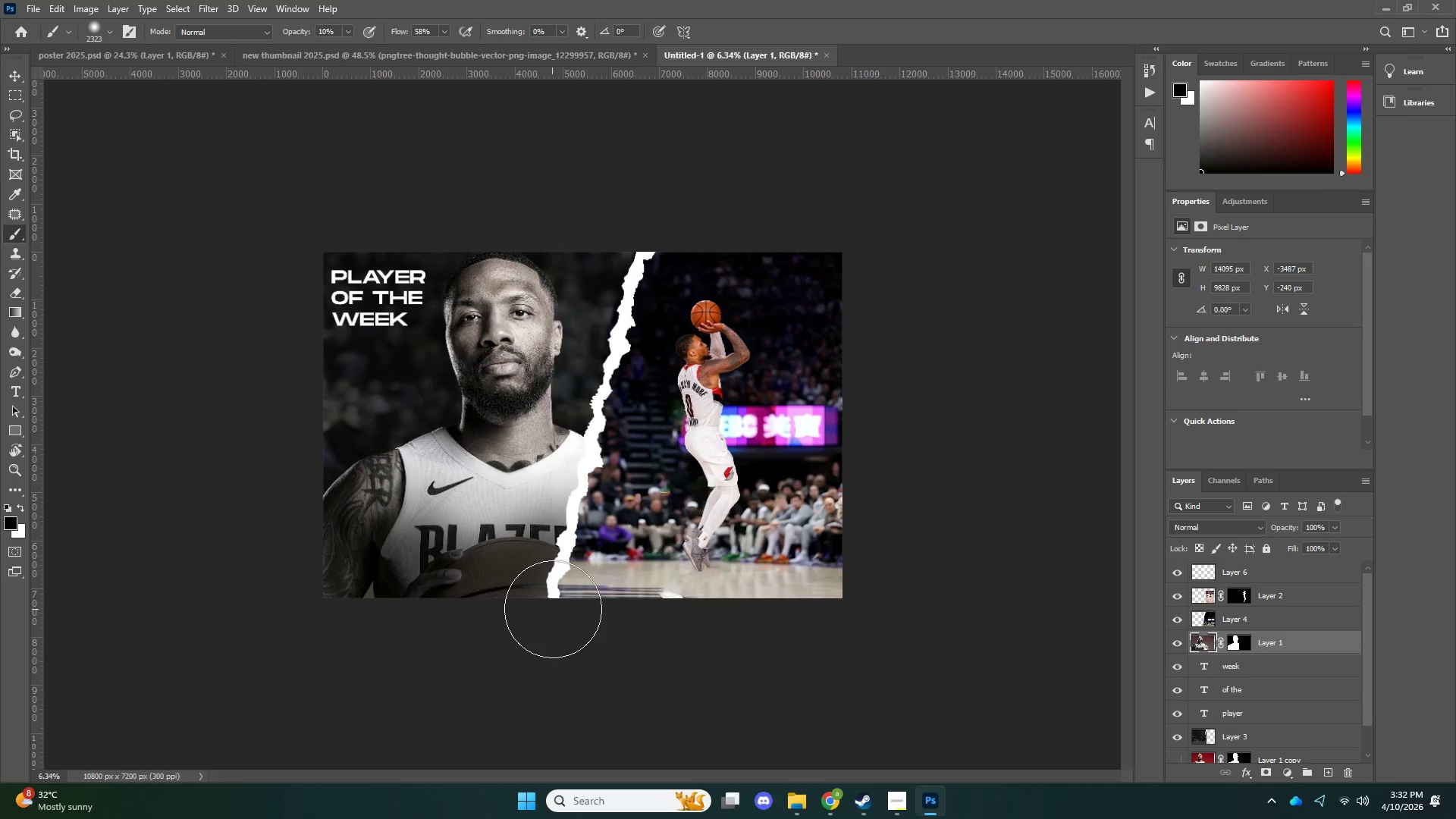 
key(Z)
 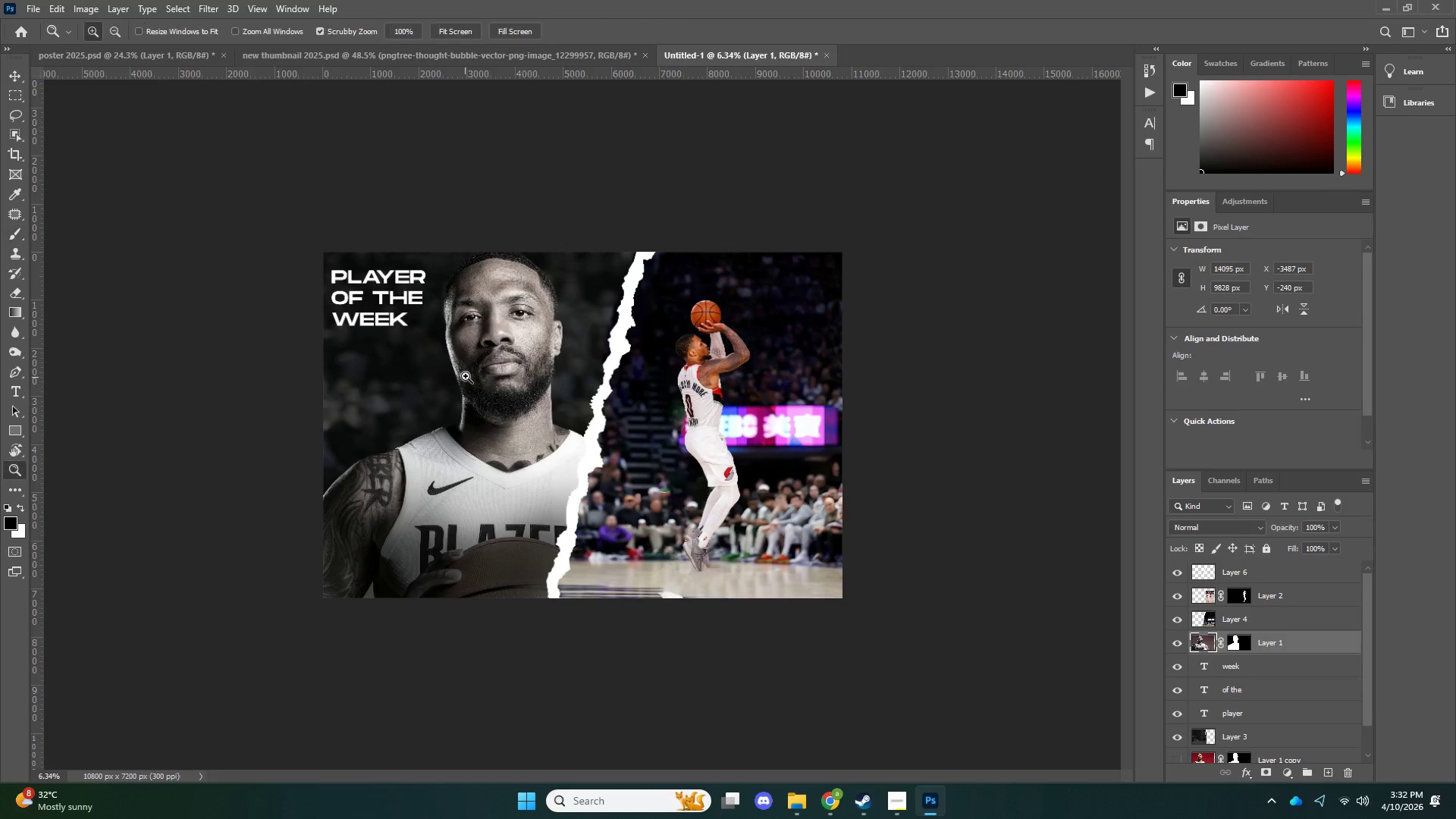 
left_click_drag(start_coordinate=[466, 377], to_coordinate=[445, 384])
 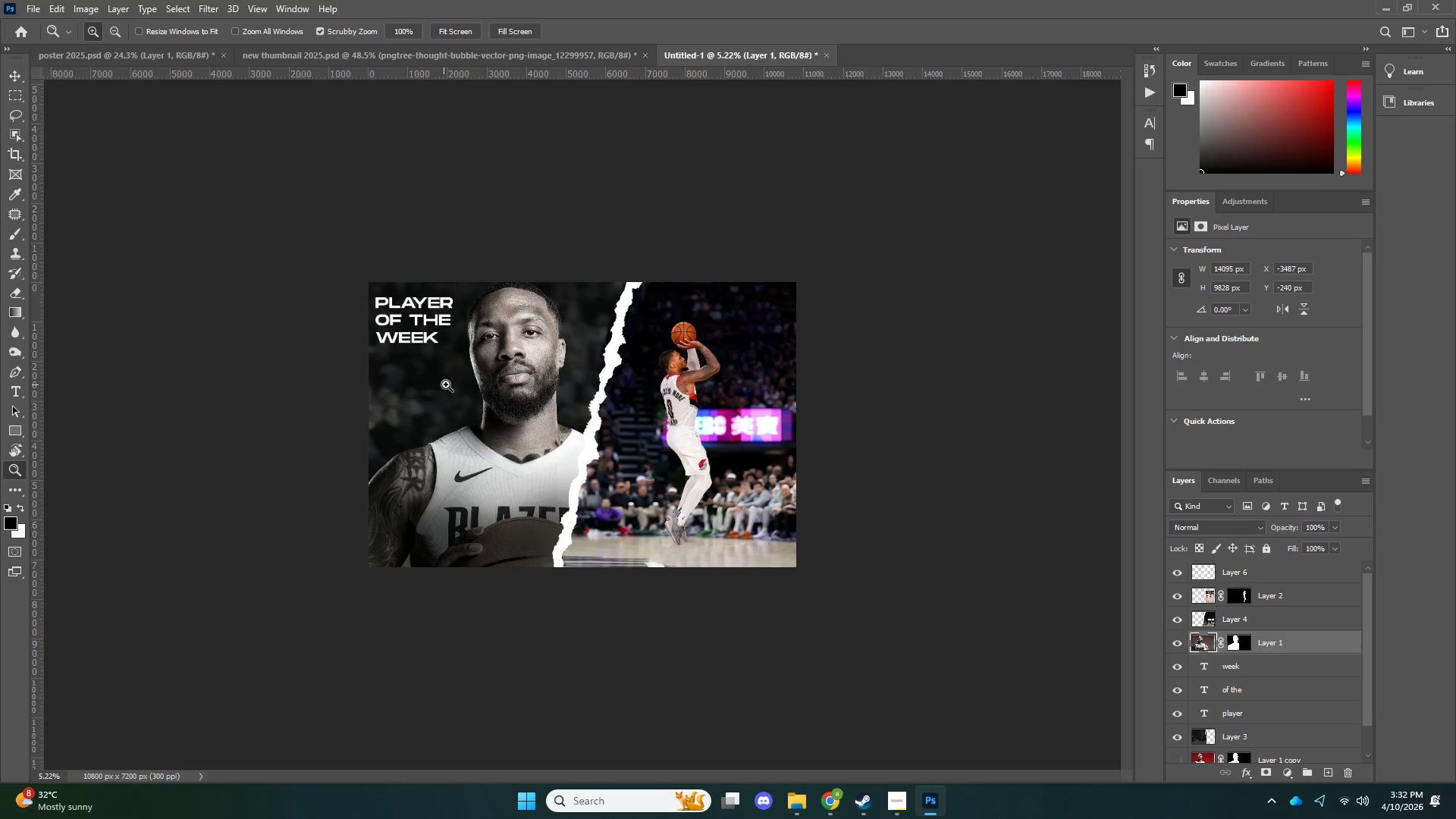 
left_click_drag(start_coordinate=[475, 384], to_coordinate=[511, 403])
 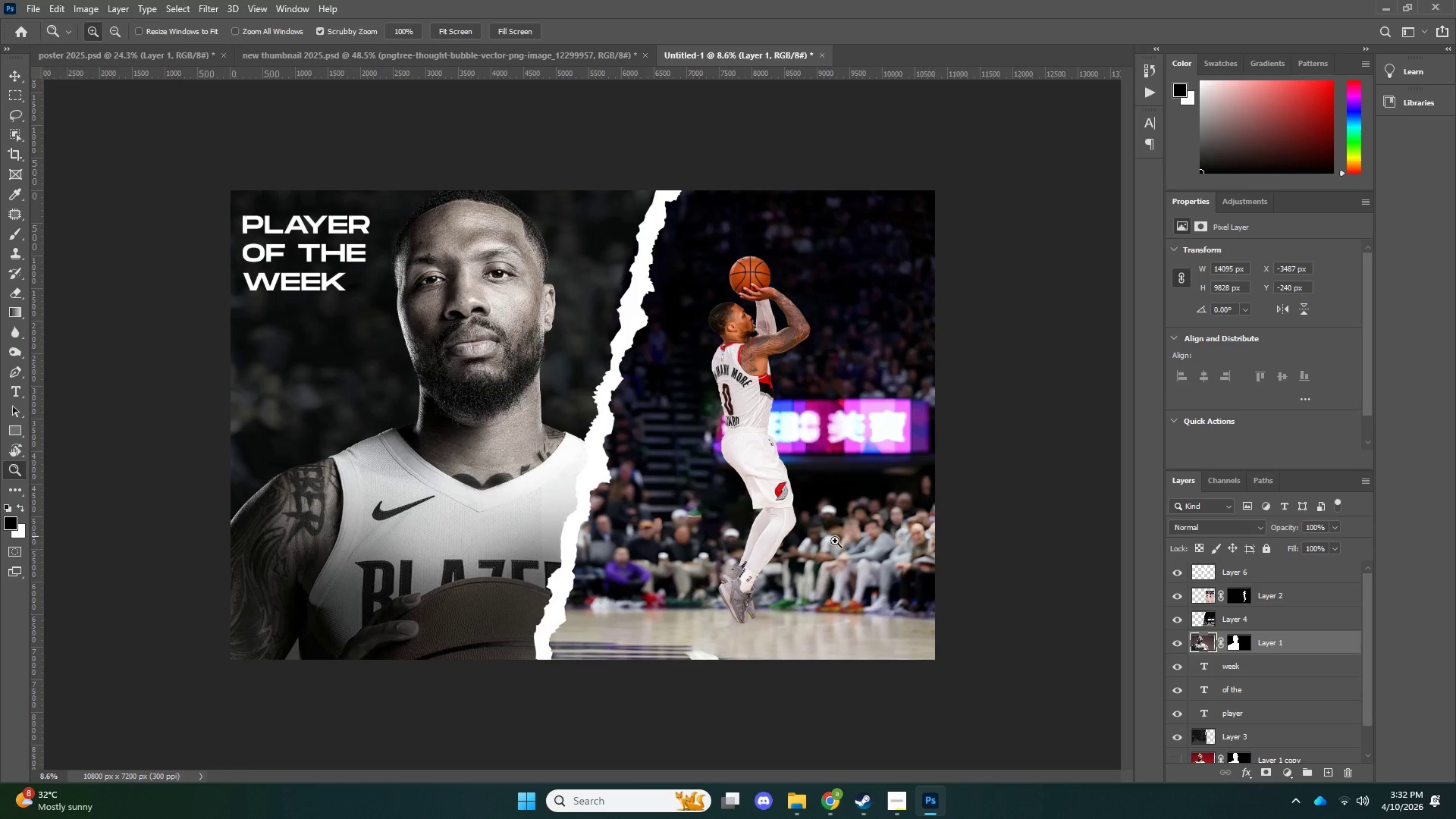 
key(V)
 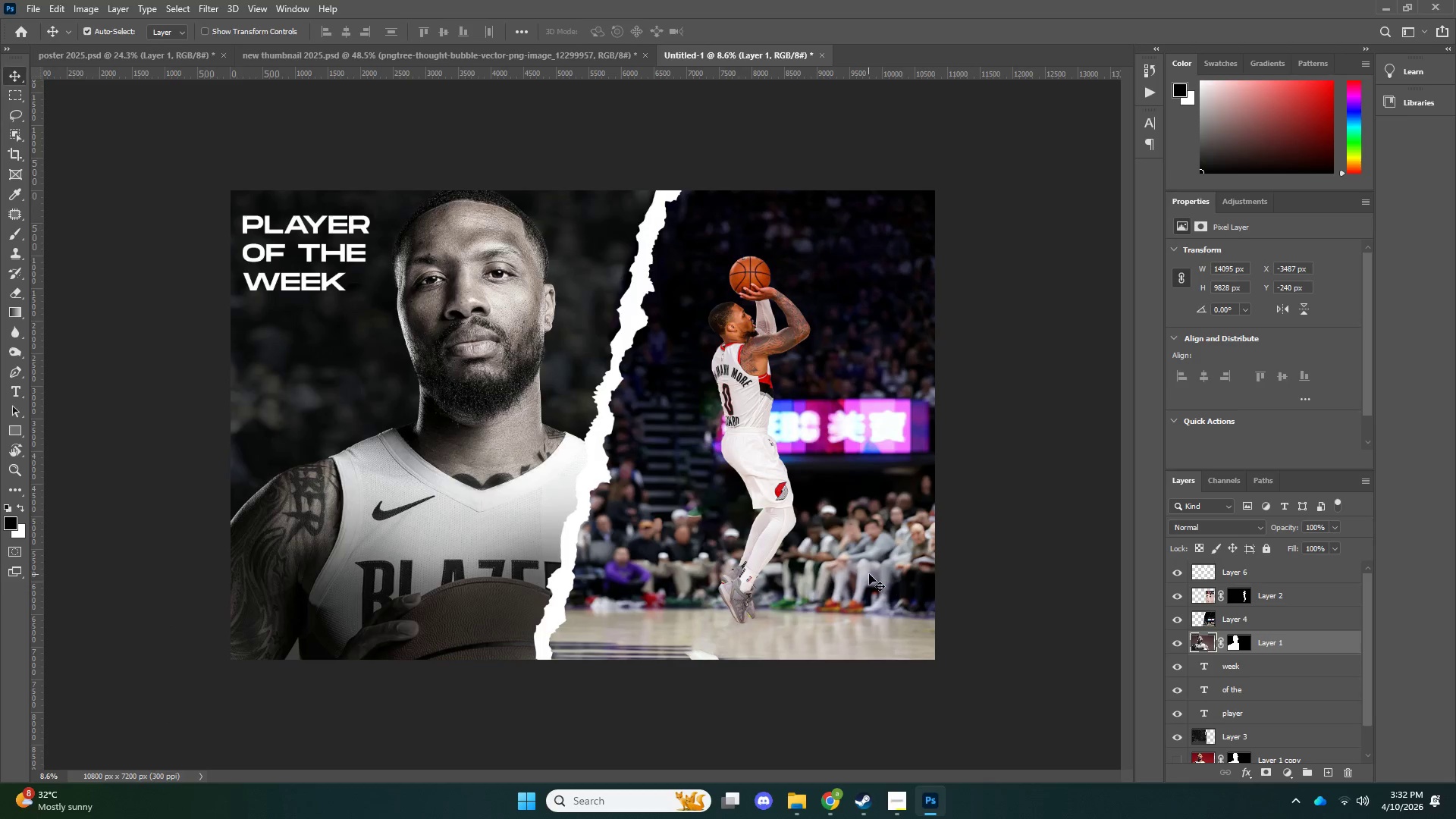 
left_click([869, 574])
 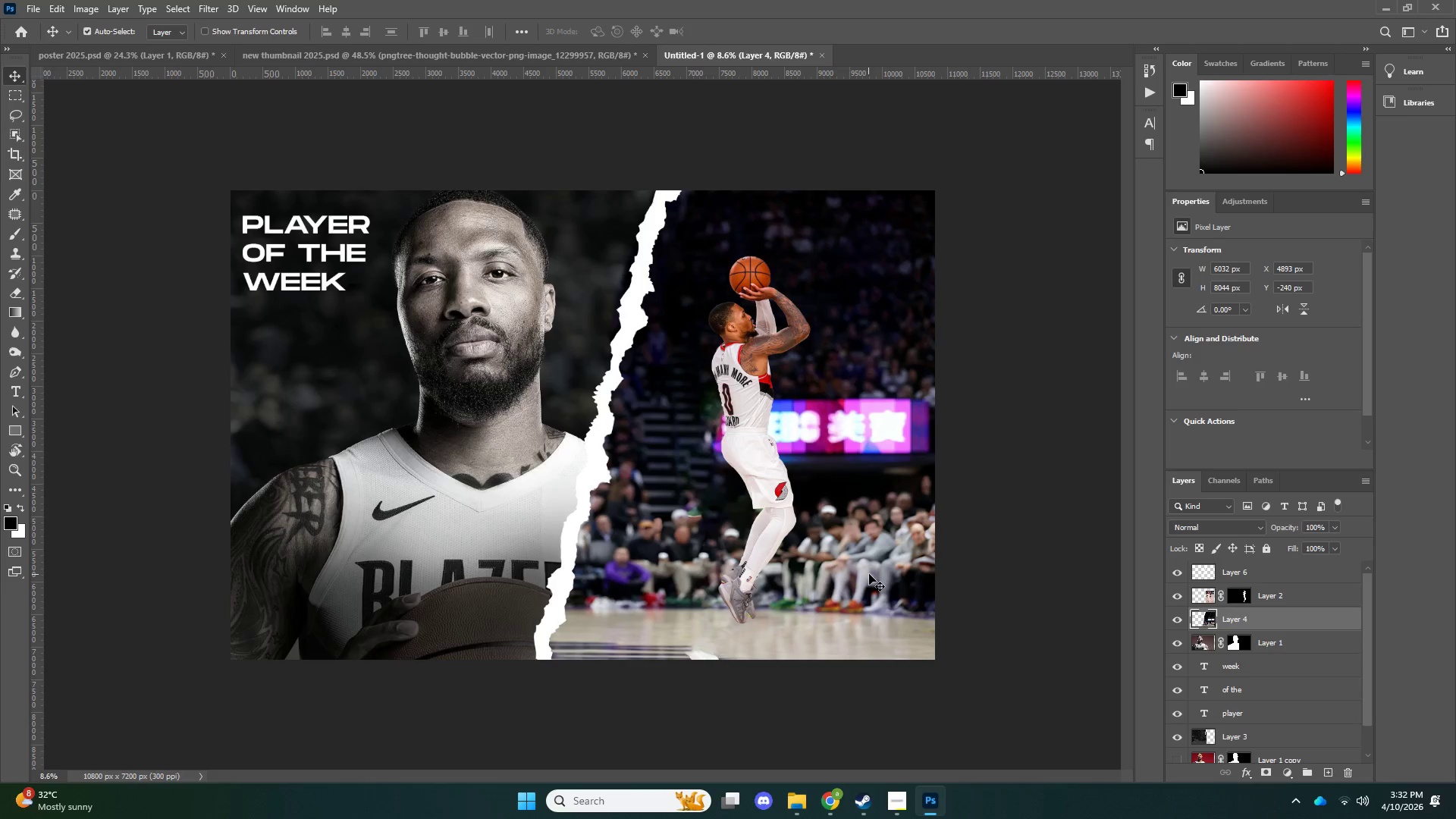 
key(Control+Shift+A)
 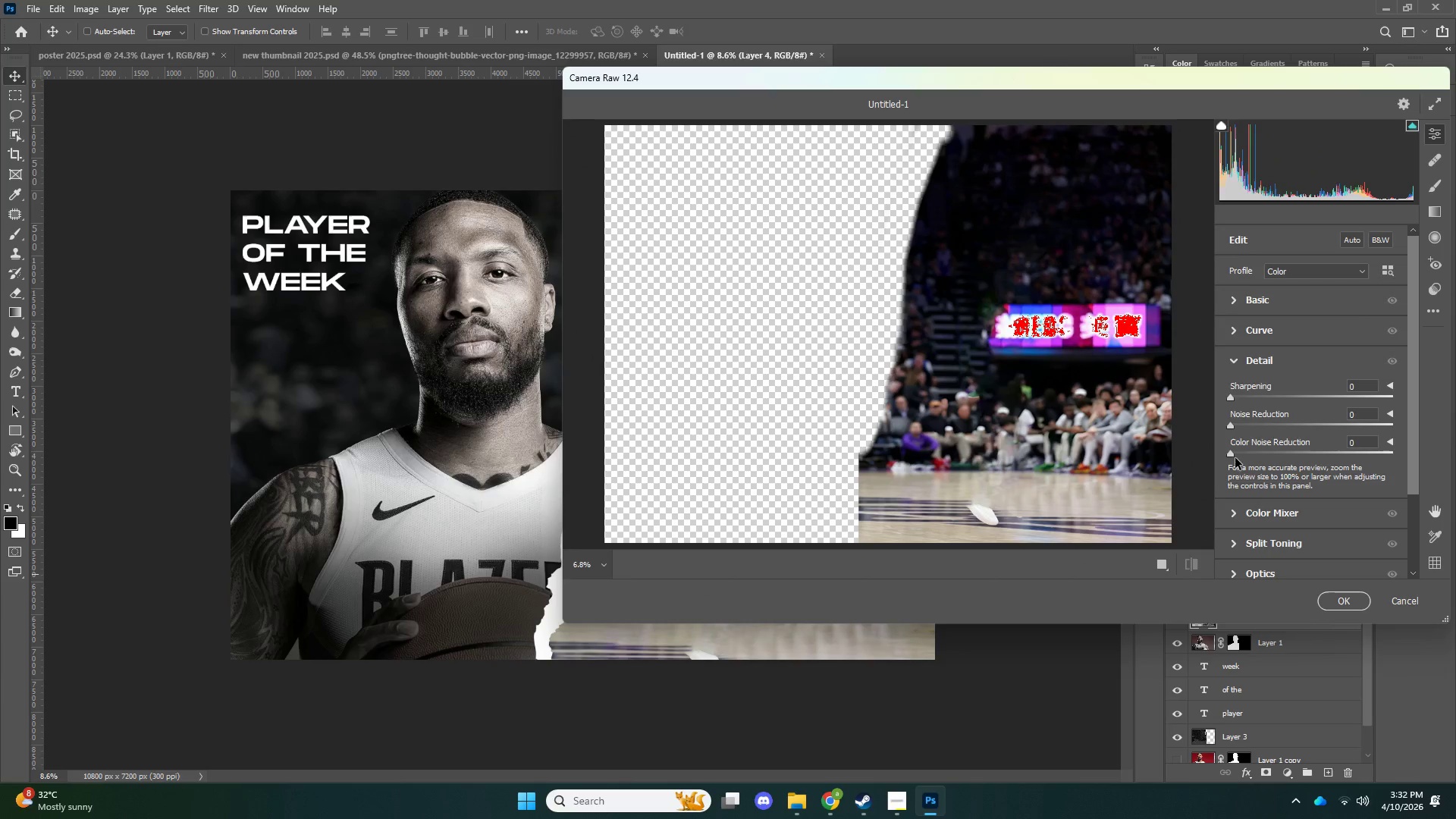 
left_click_drag(start_coordinate=[1286, 431], to_coordinate=[1293, 431])
 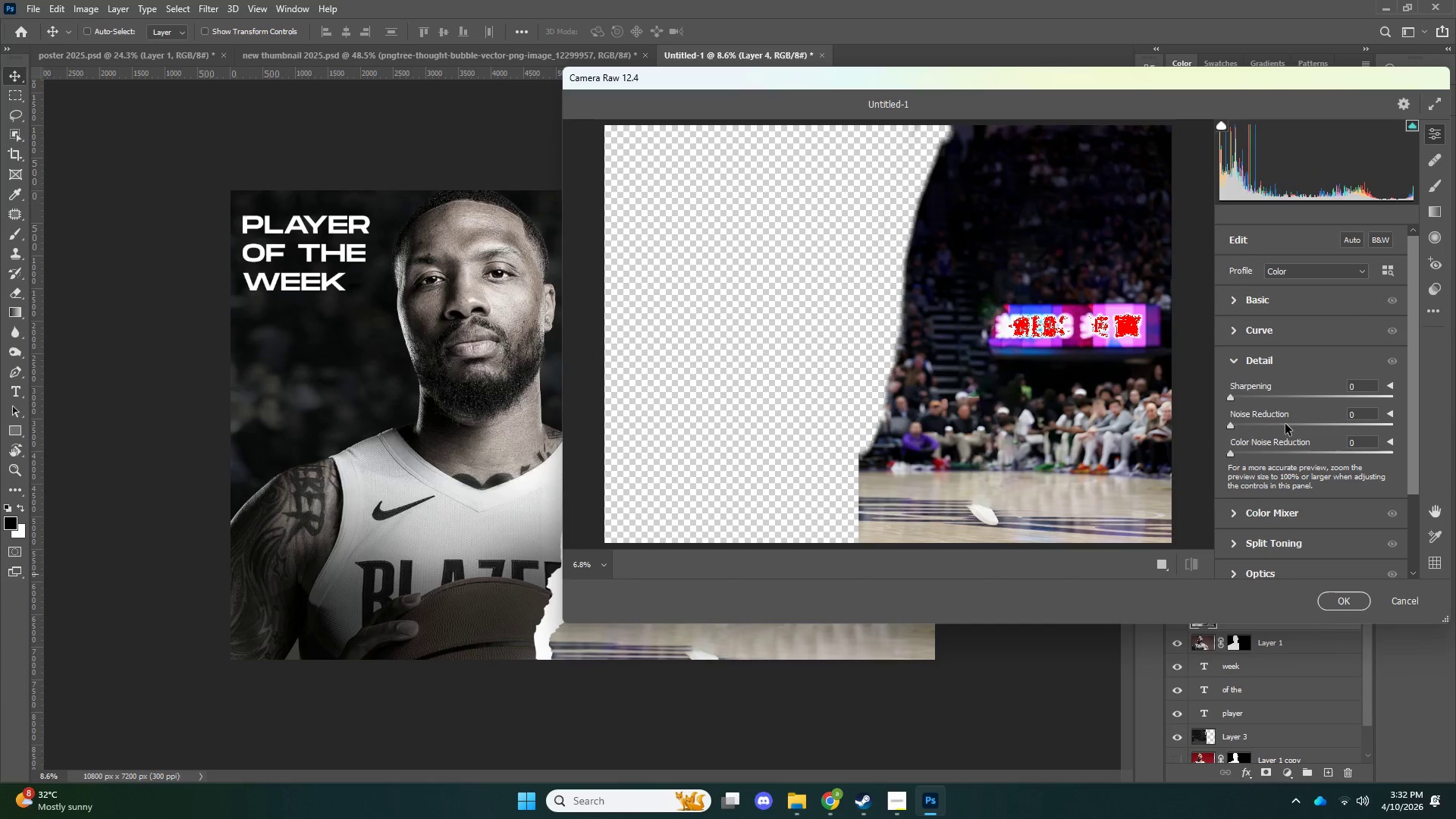 
double_click([1285, 424])
 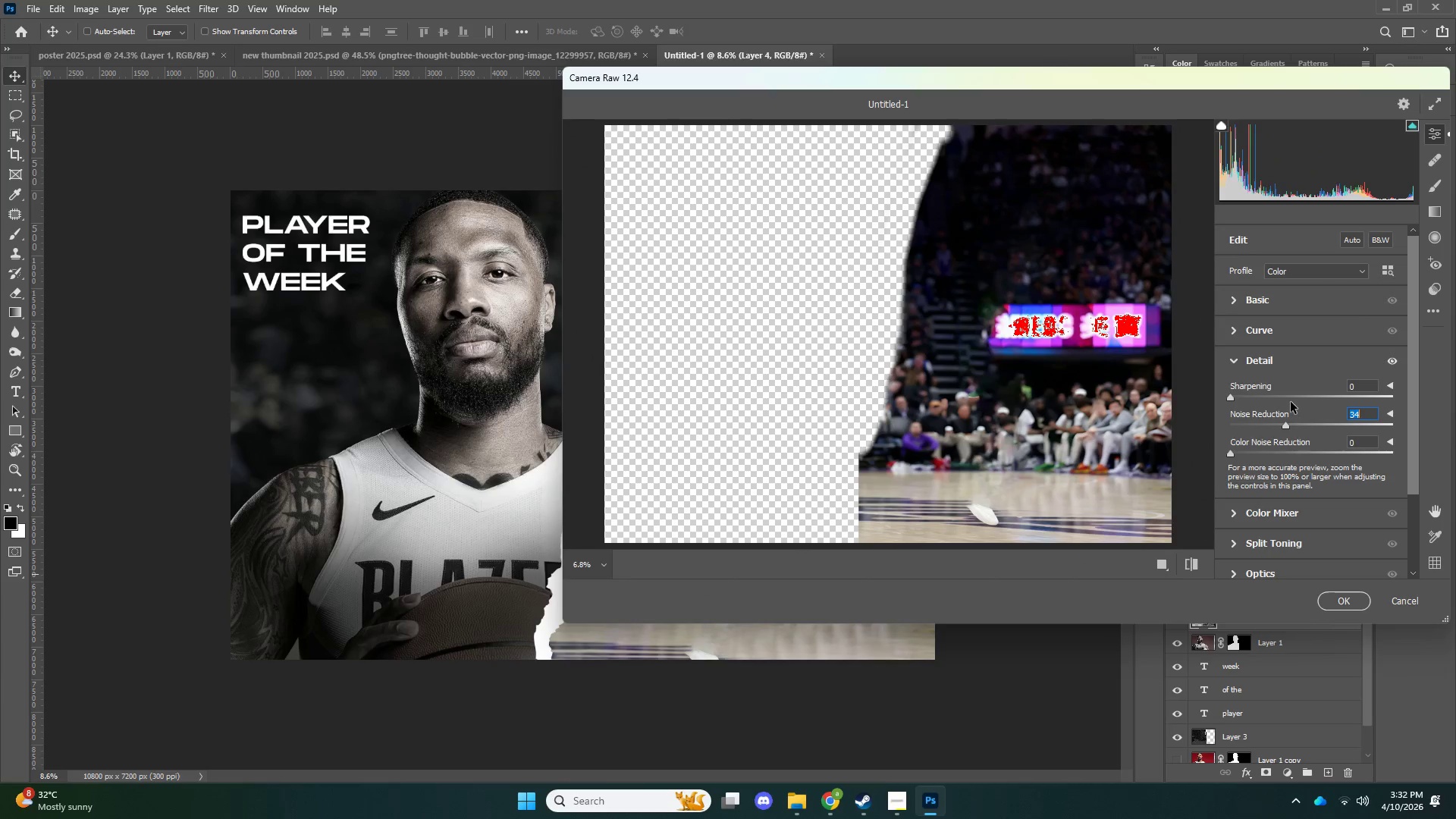 
left_click_drag(start_coordinate=[1299, 401], to_coordinate=[1312, 400])
 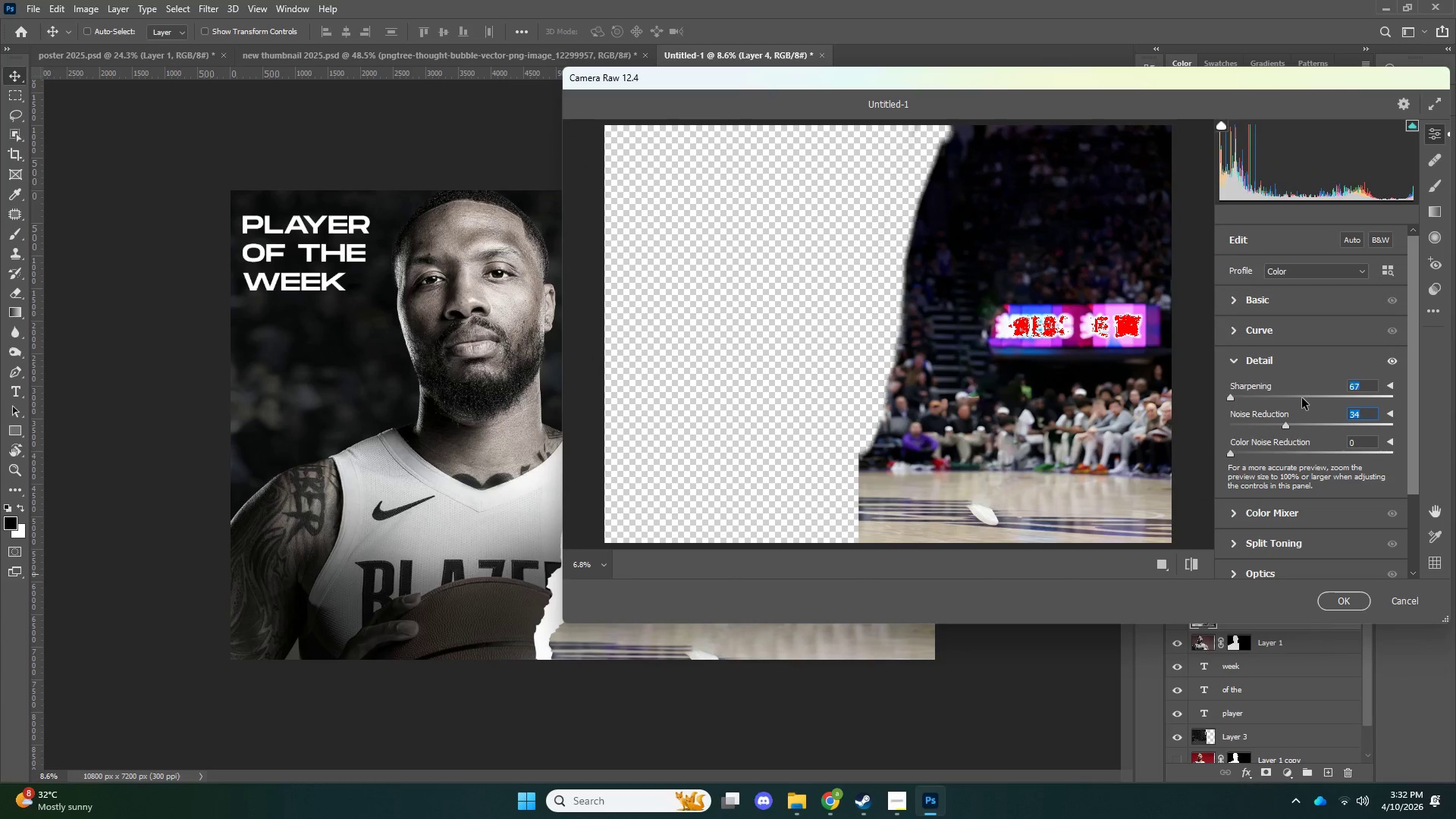 
double_click([1302, 398])
 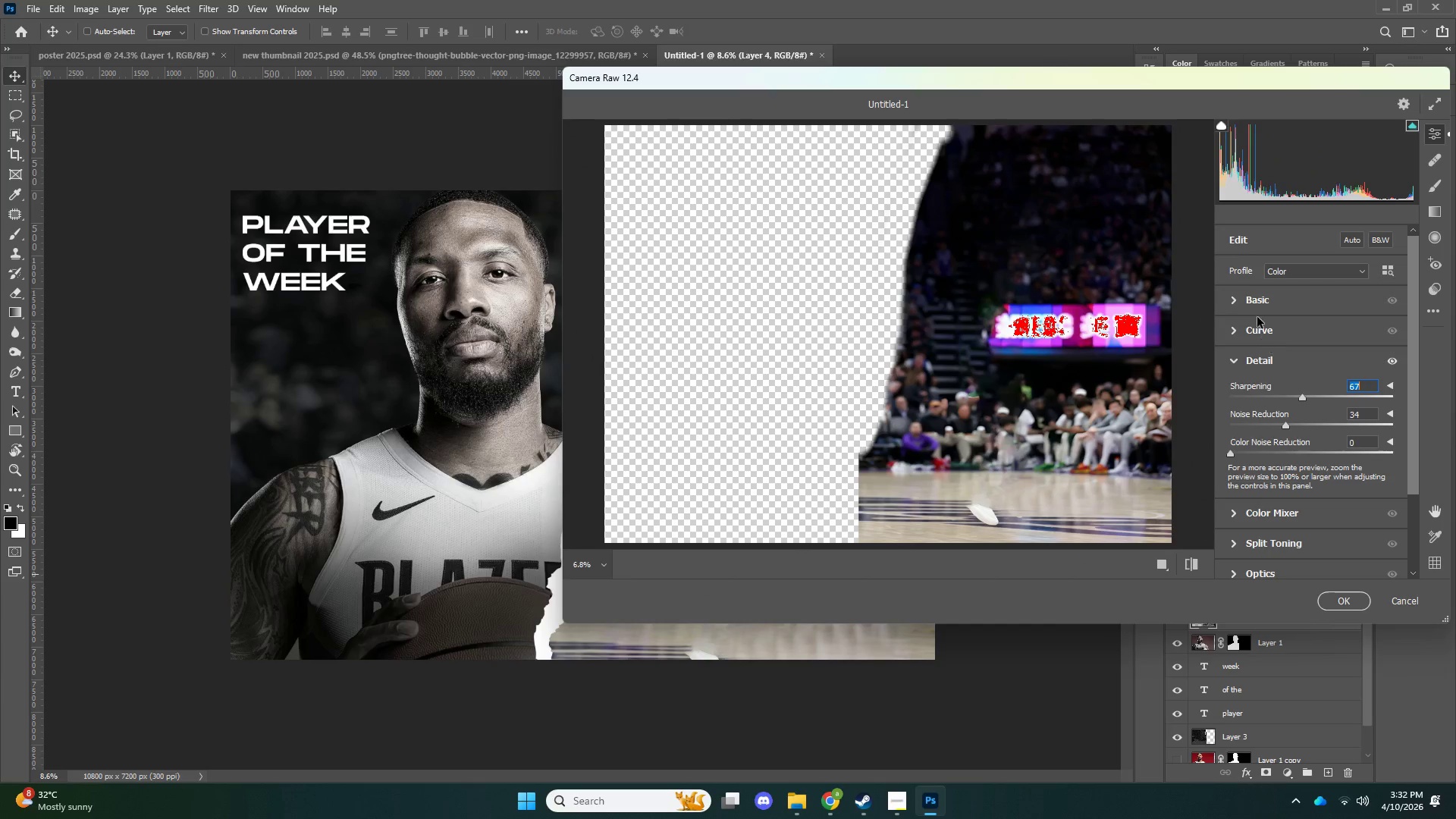 
left_click([1254, 300])
 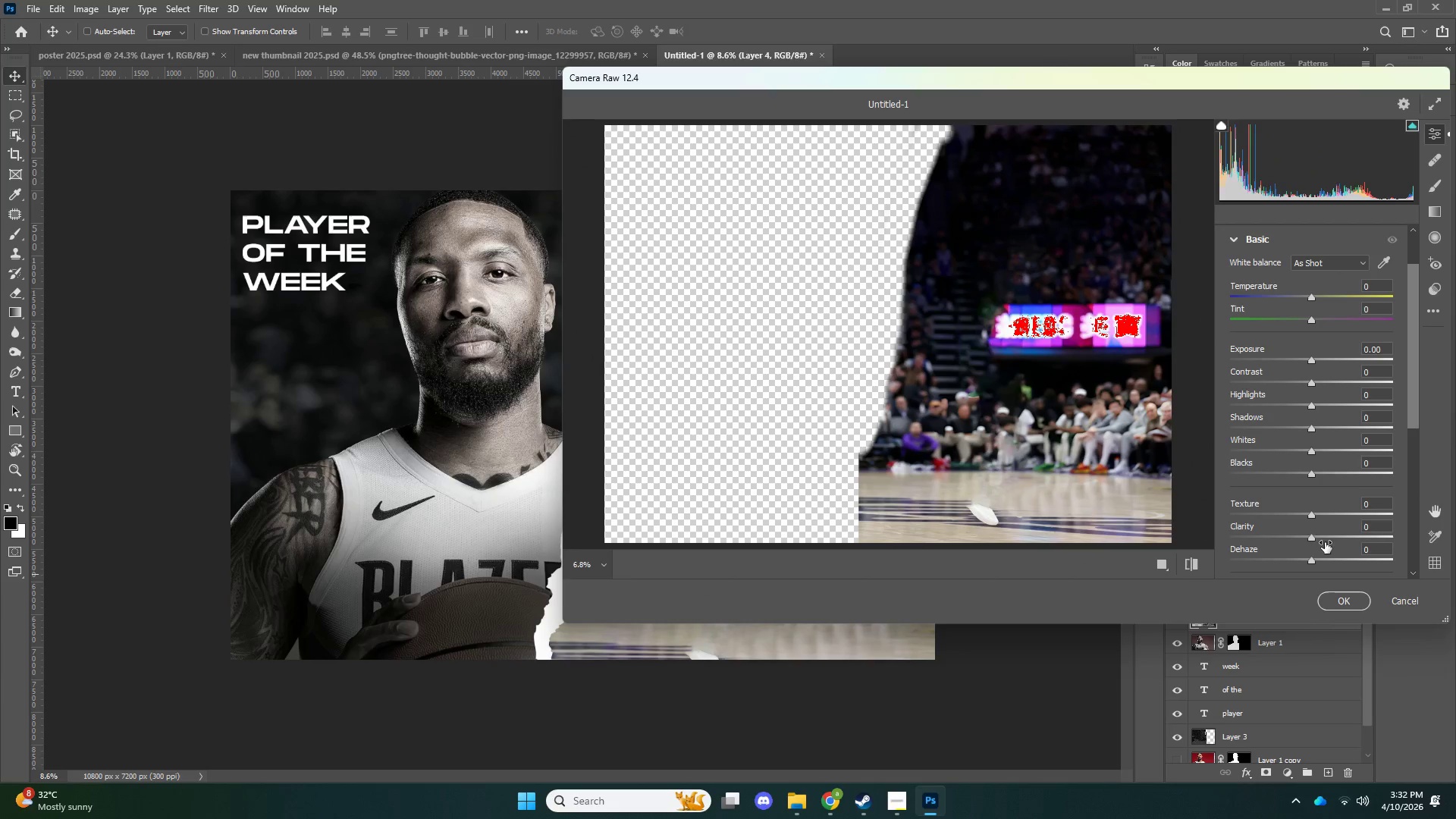 
left_click_drag(start_coordinate=[1332, 538], to_coordinate=[1341, 535])
 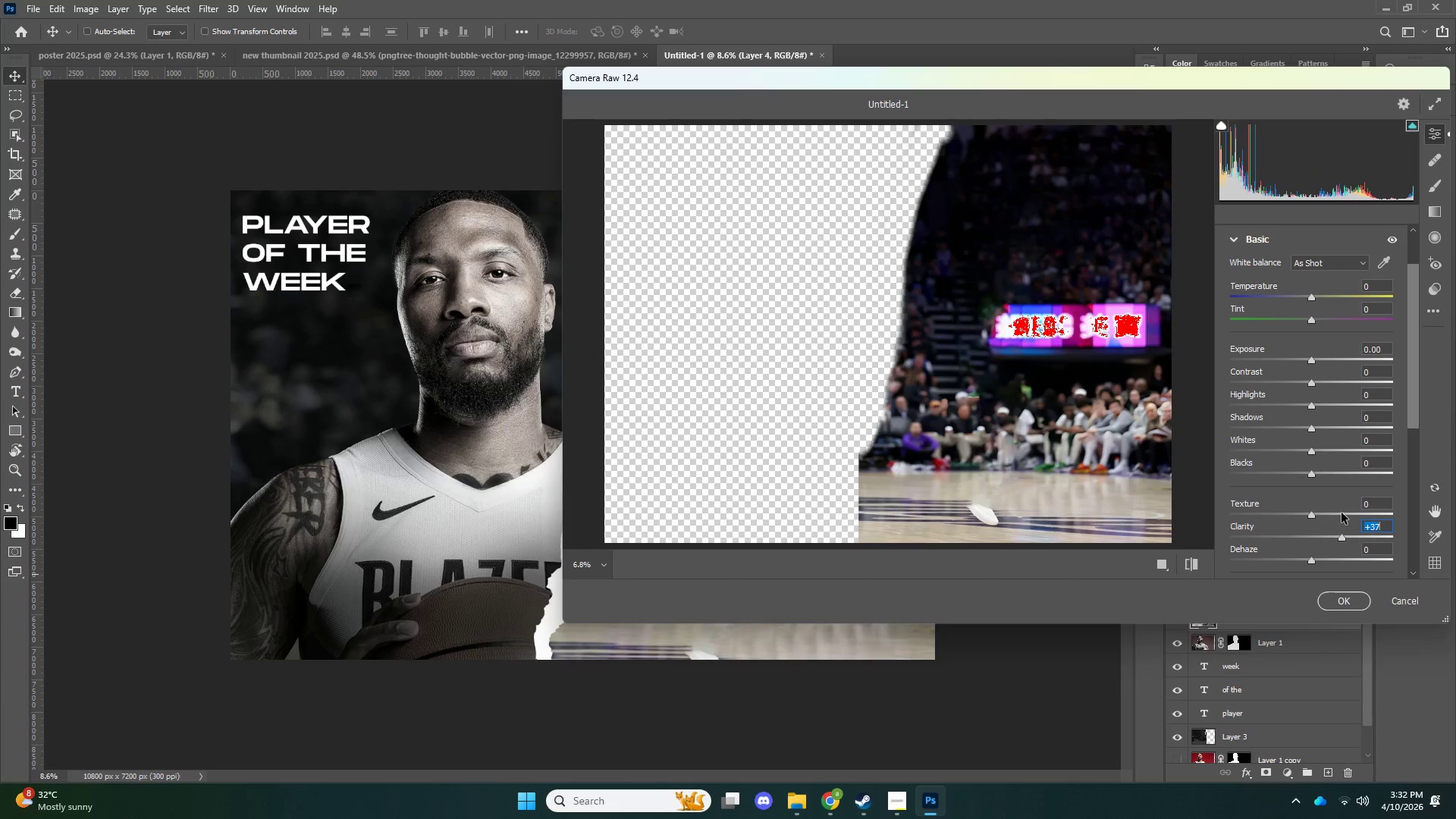 
left_click_drag(start_coordinate=[1344, 513], to_coordinate=[1379, 517])
 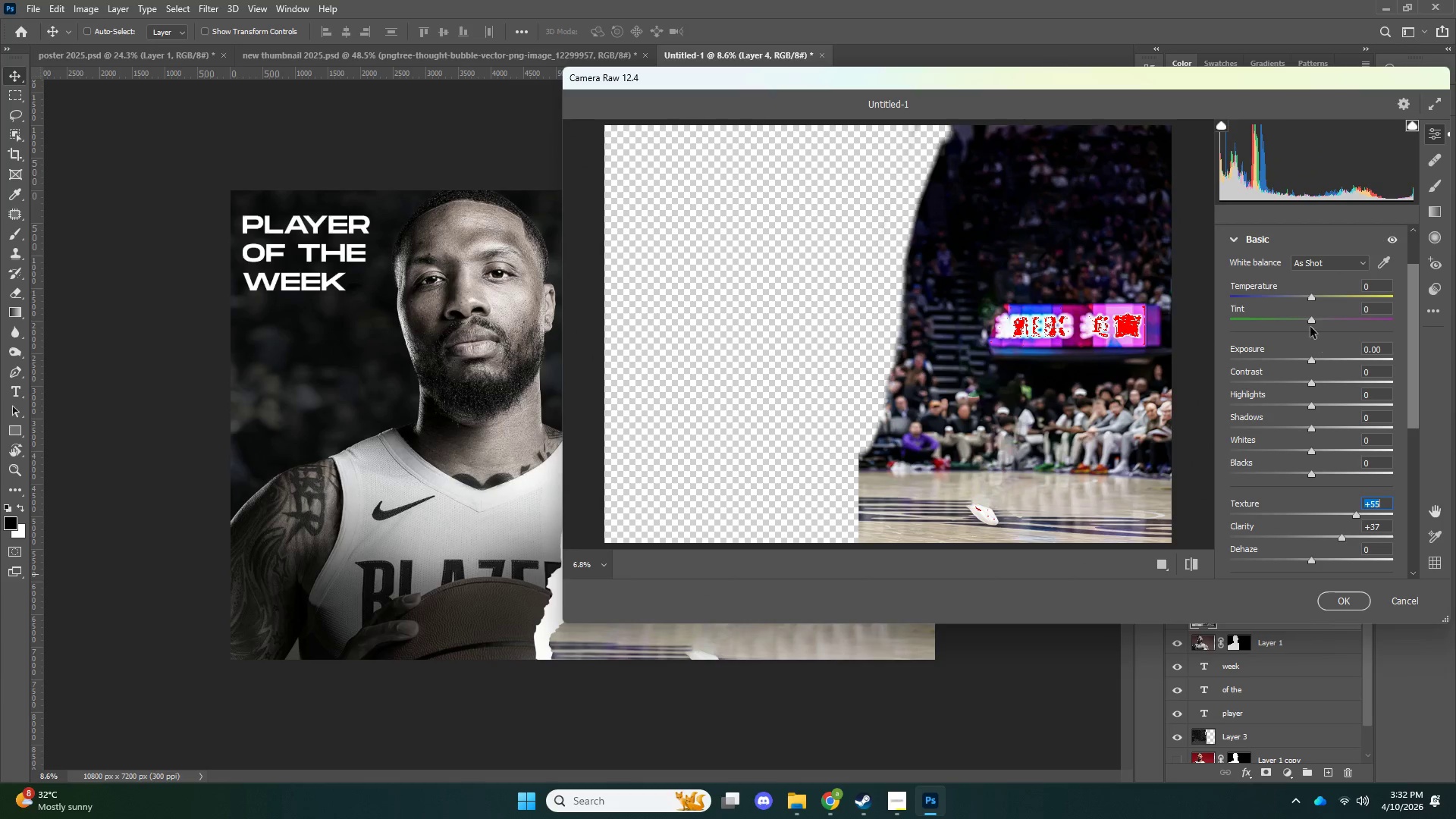 
left_click_drag(start_coordinate=[1307, 297], to_coordinate=[1313, 301])
 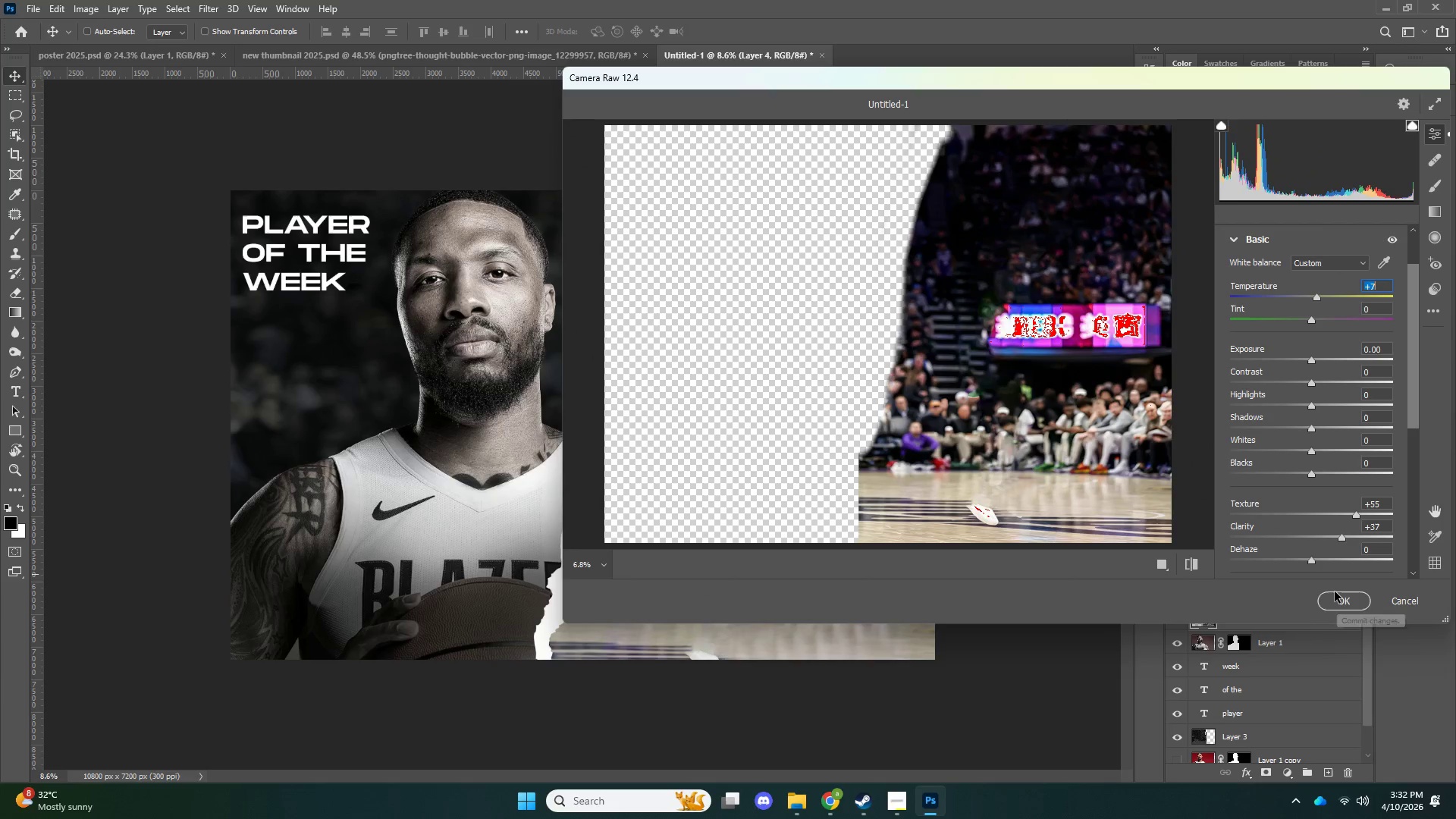 
left_click([1334, 597])
 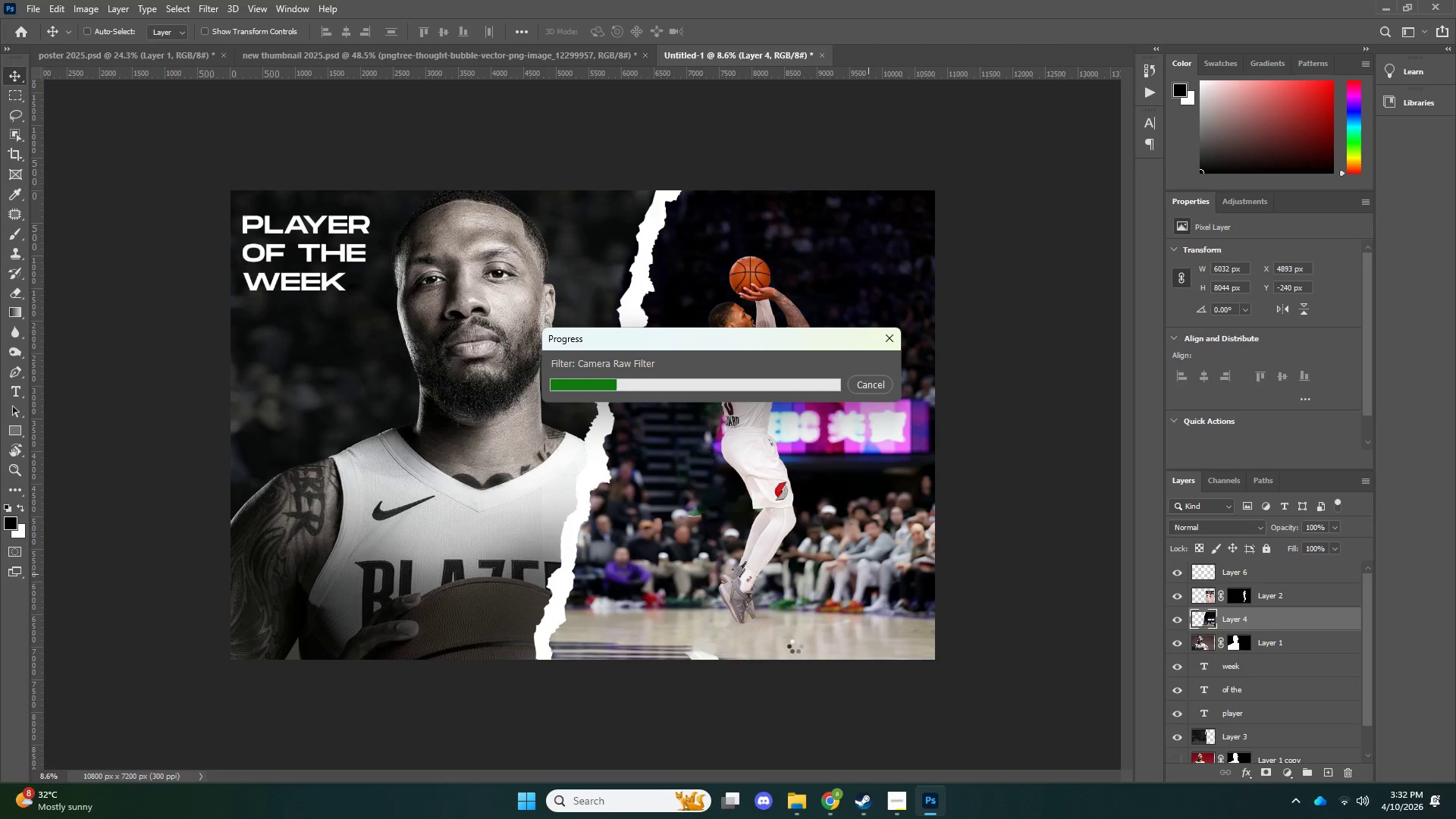 
left_click([896, 802])